 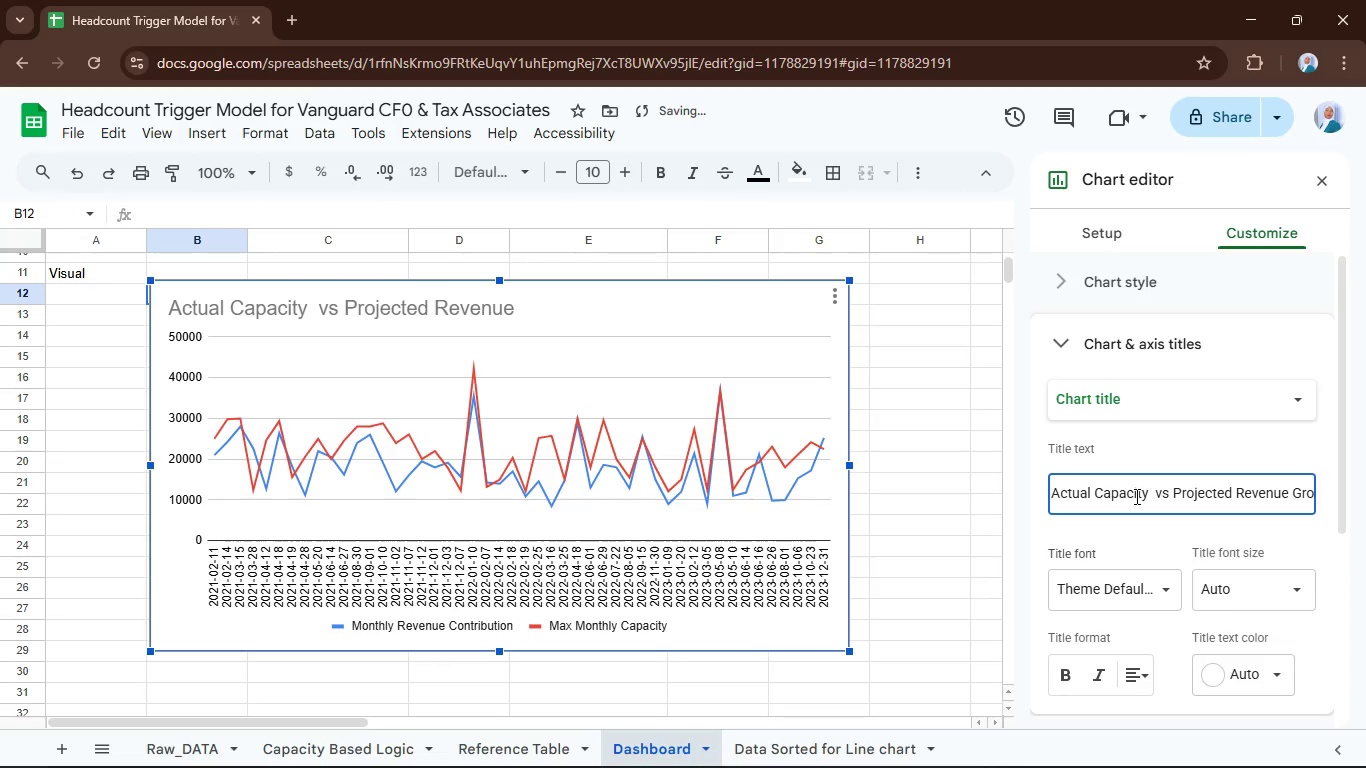 
key(Enter)
 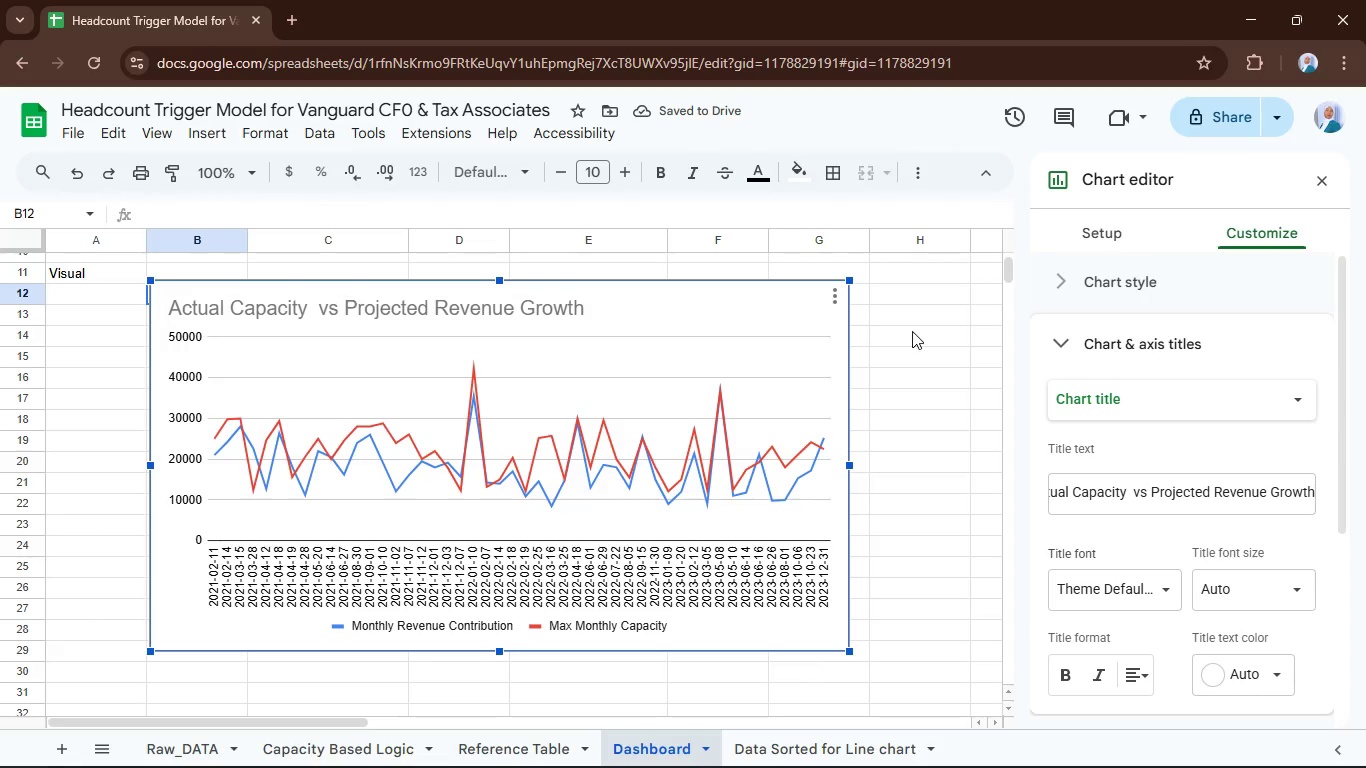 
wait(5.27)
 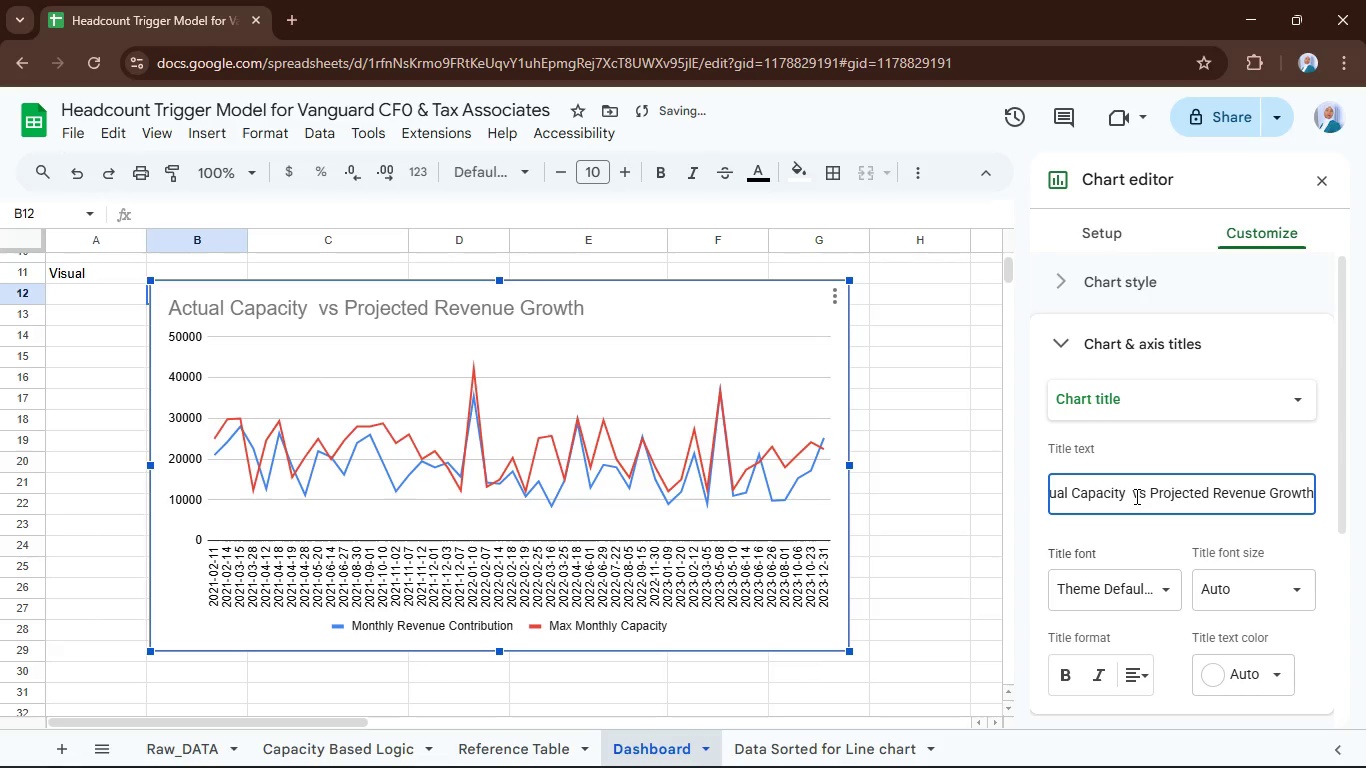 
left_click([837, 335])
 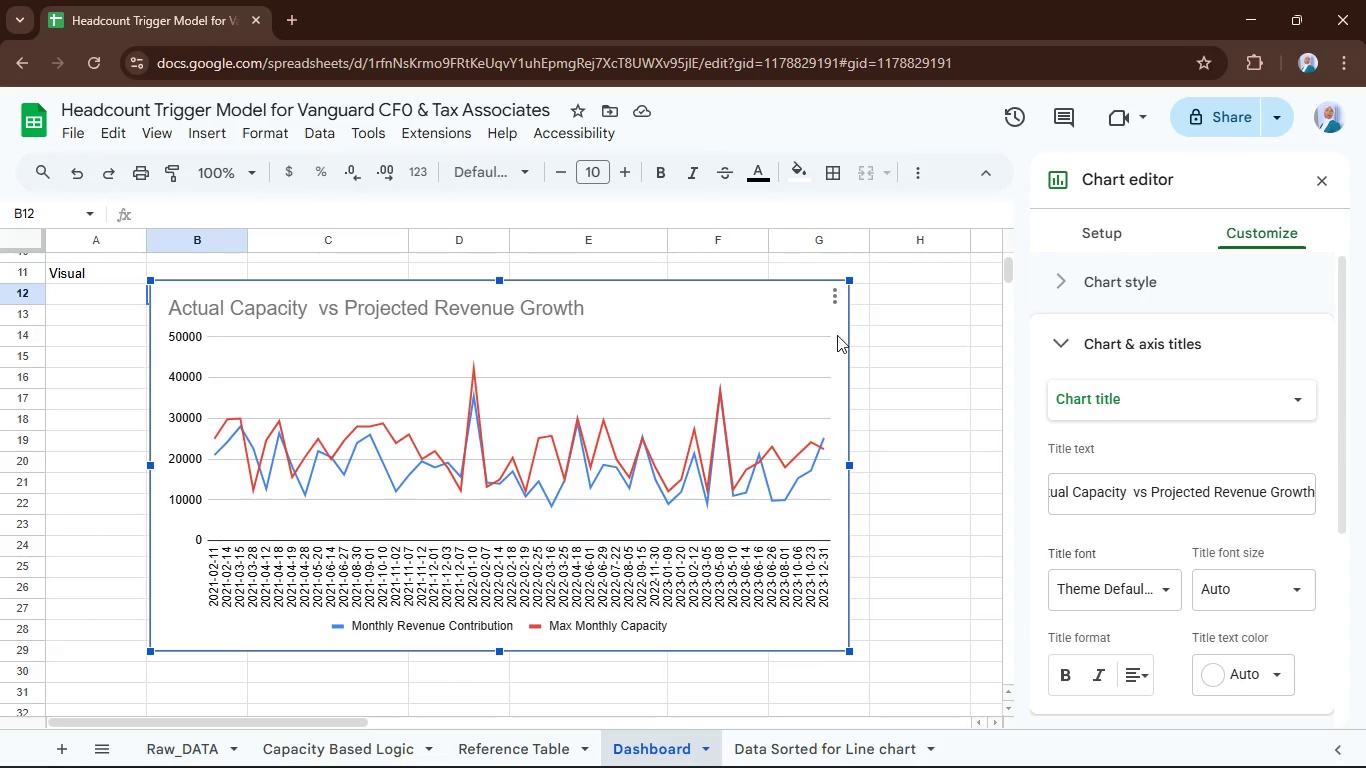 
key(Control+C)
 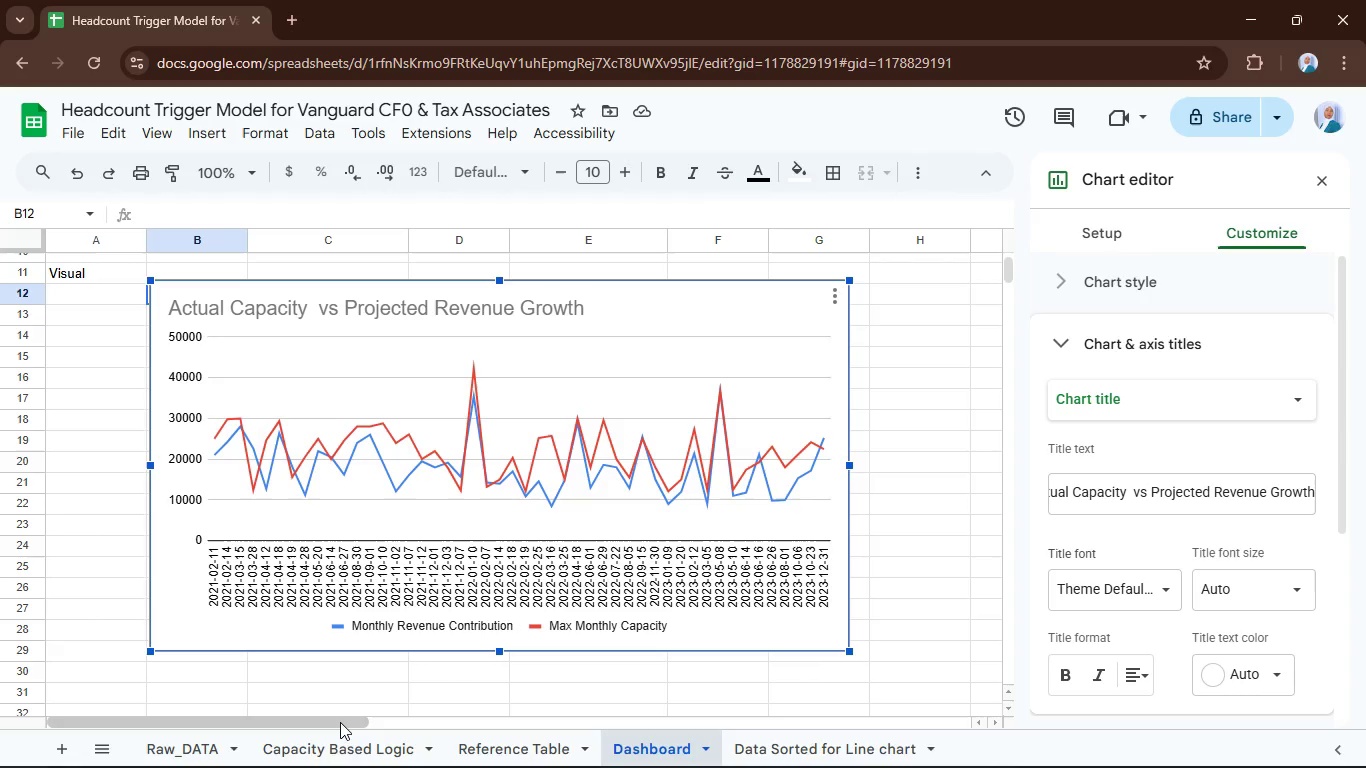 
left_click_drag(start_coordinate=[339, 722], to_coordinate=[544, 724])
 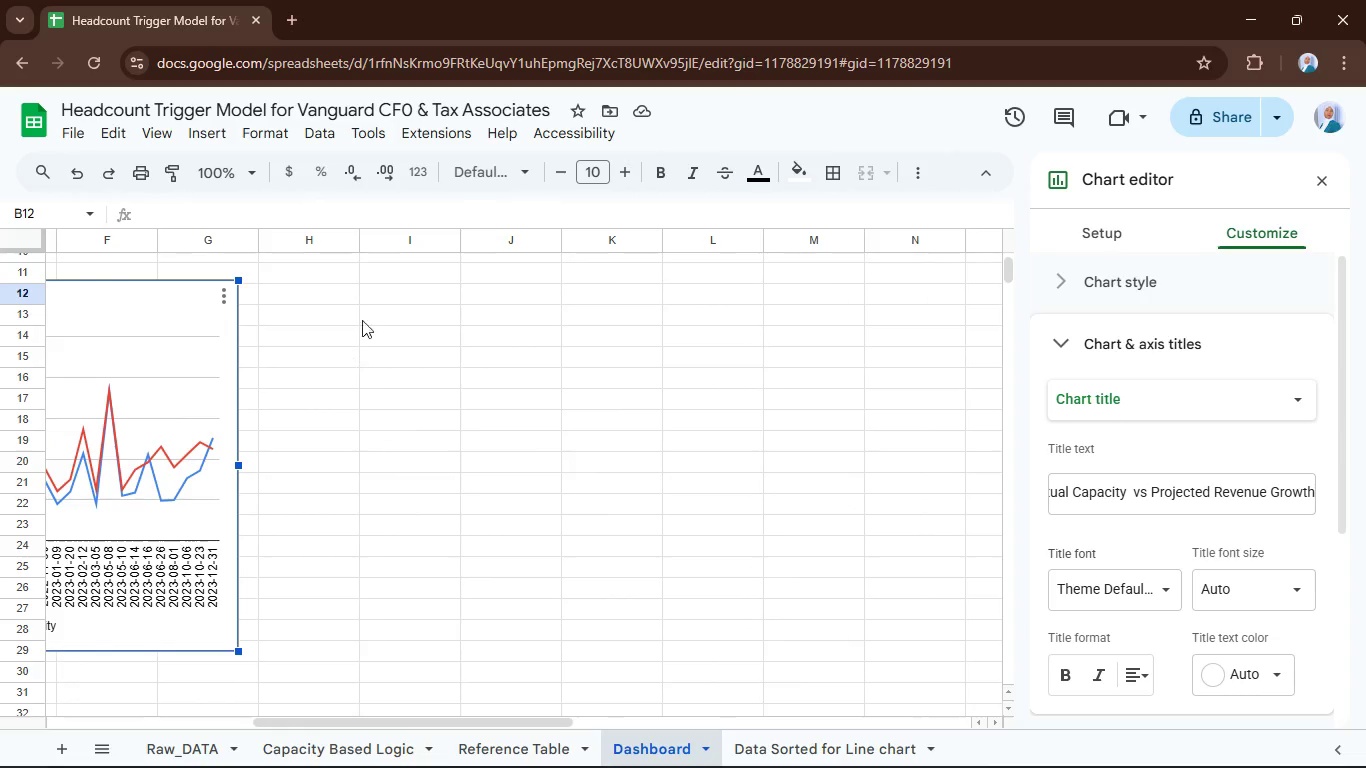 
left_click([379, 289])
 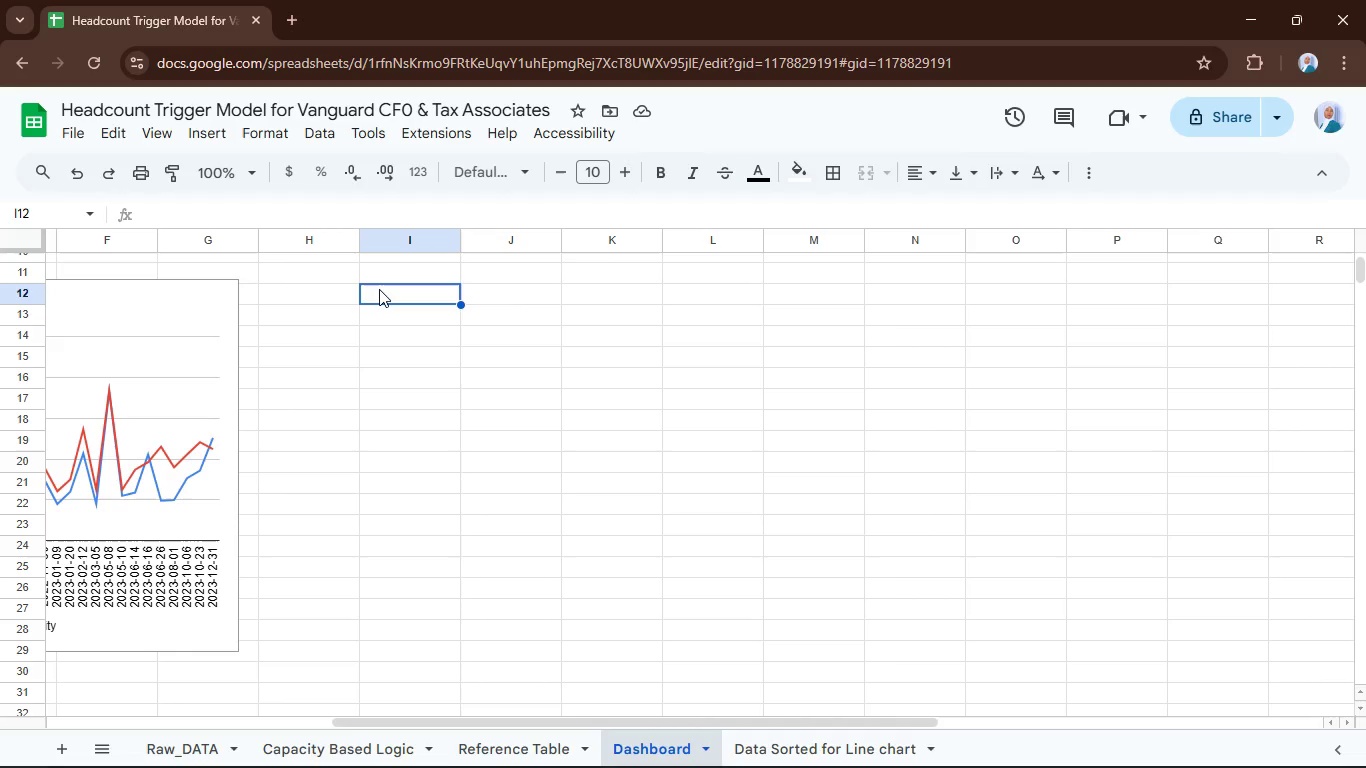 
key(Control+V)
 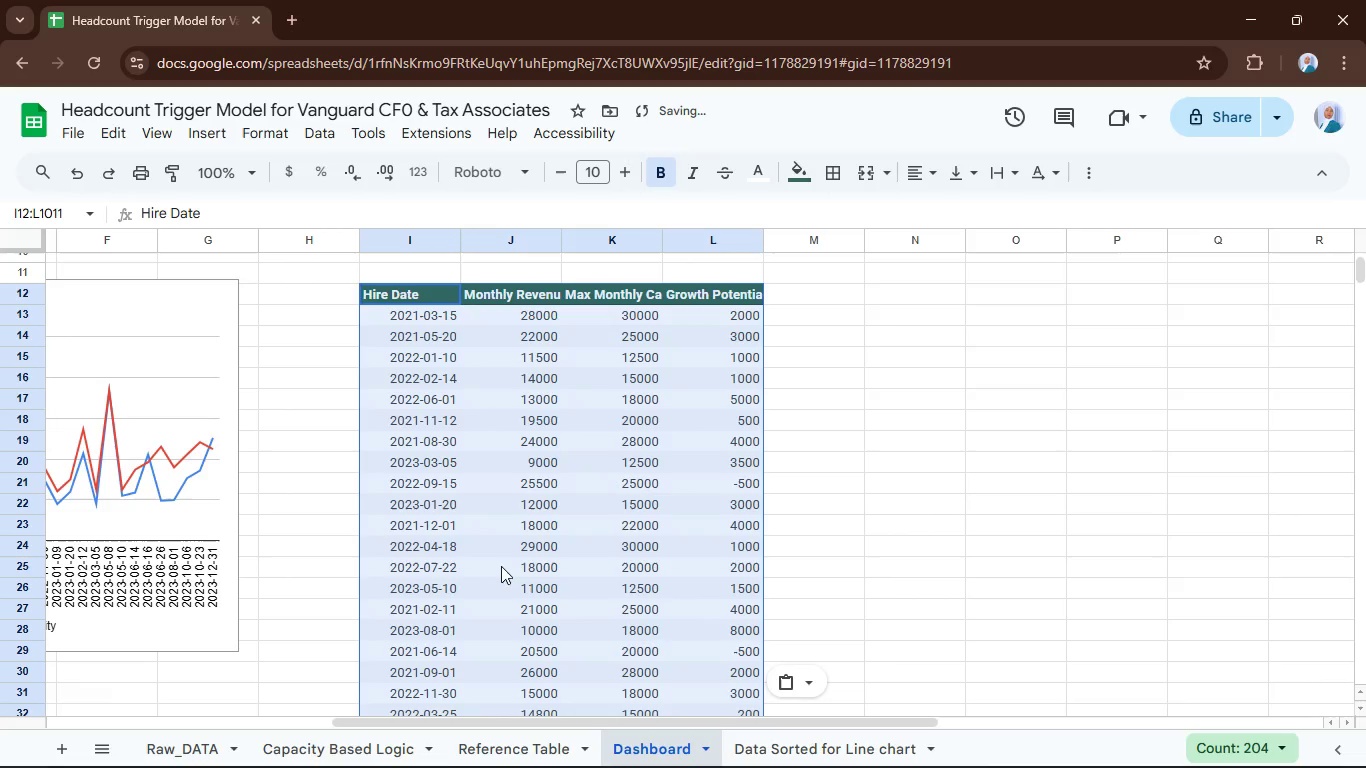 
key(Control+Z)
 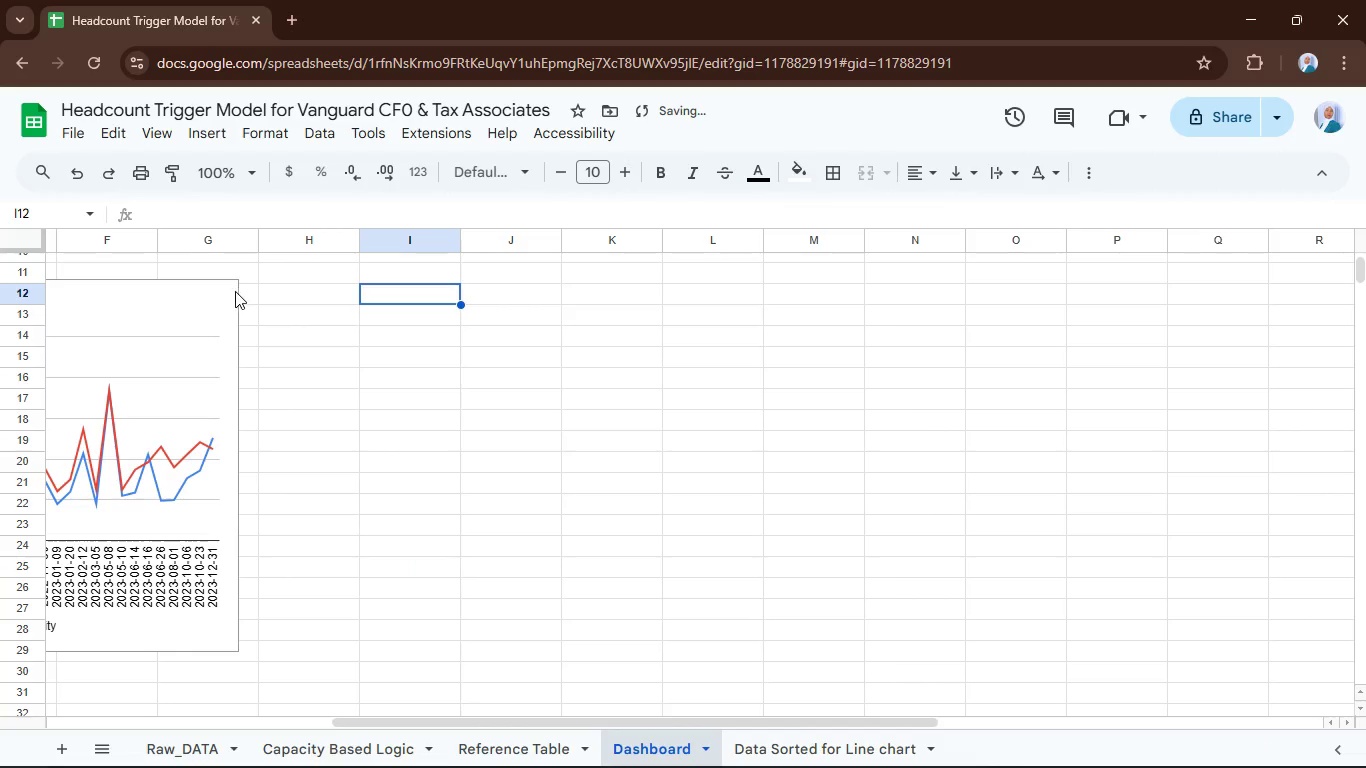 
left_click([230, 297])
 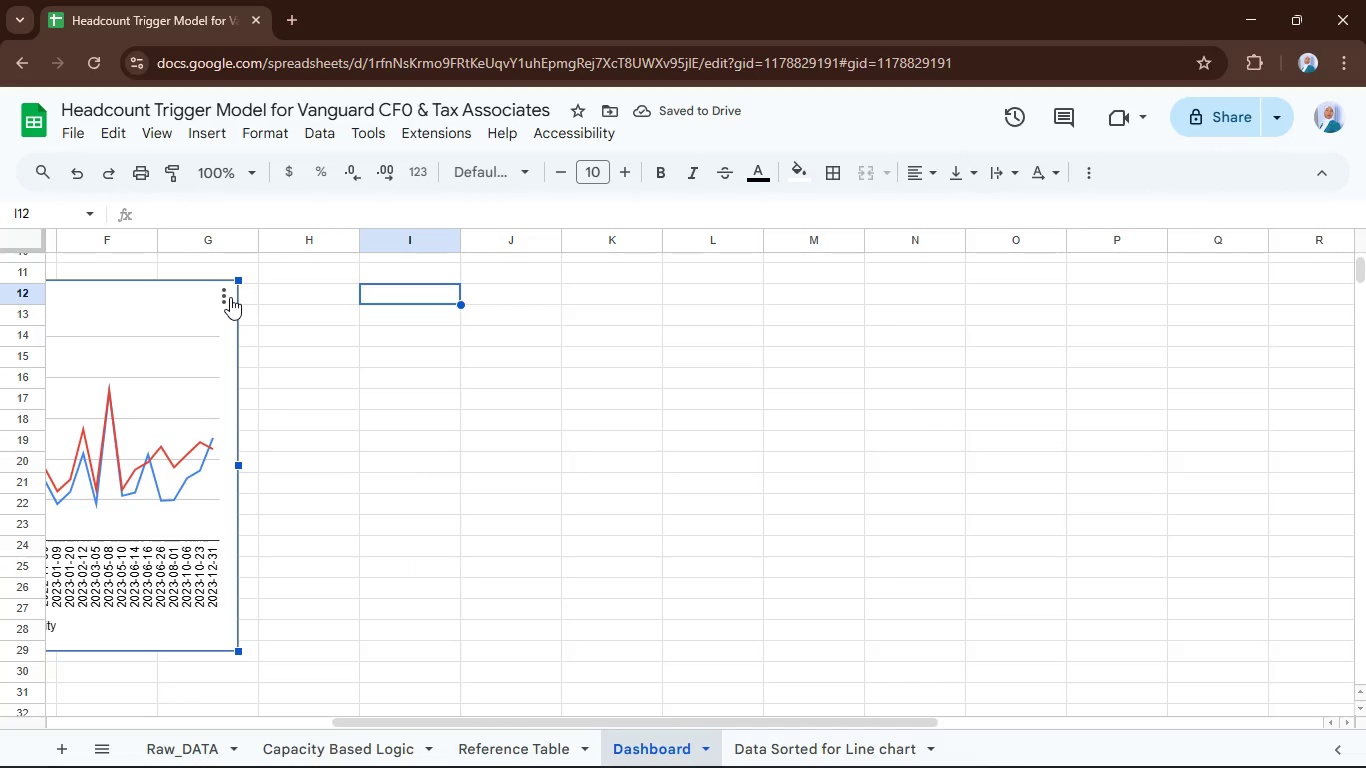 
left_click([220, 295])
 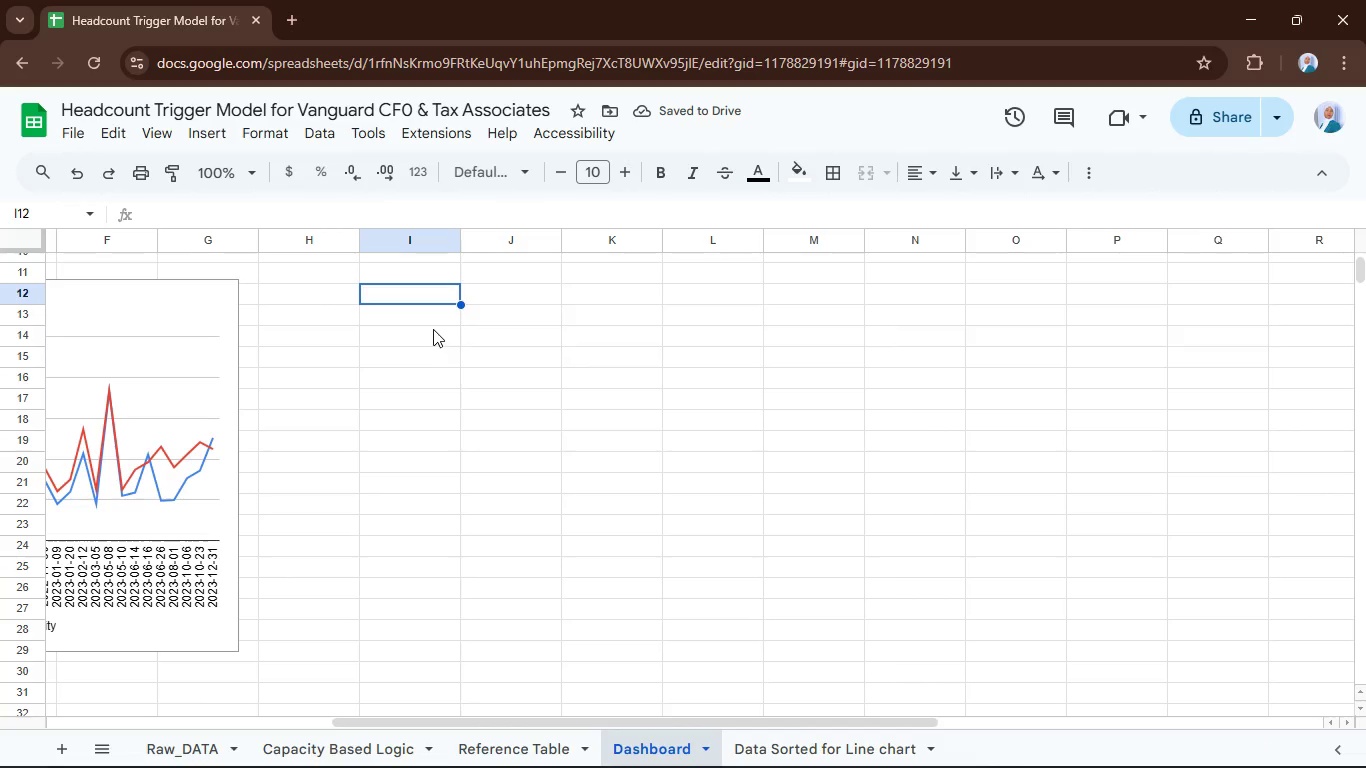 
right_click([434, 297])
 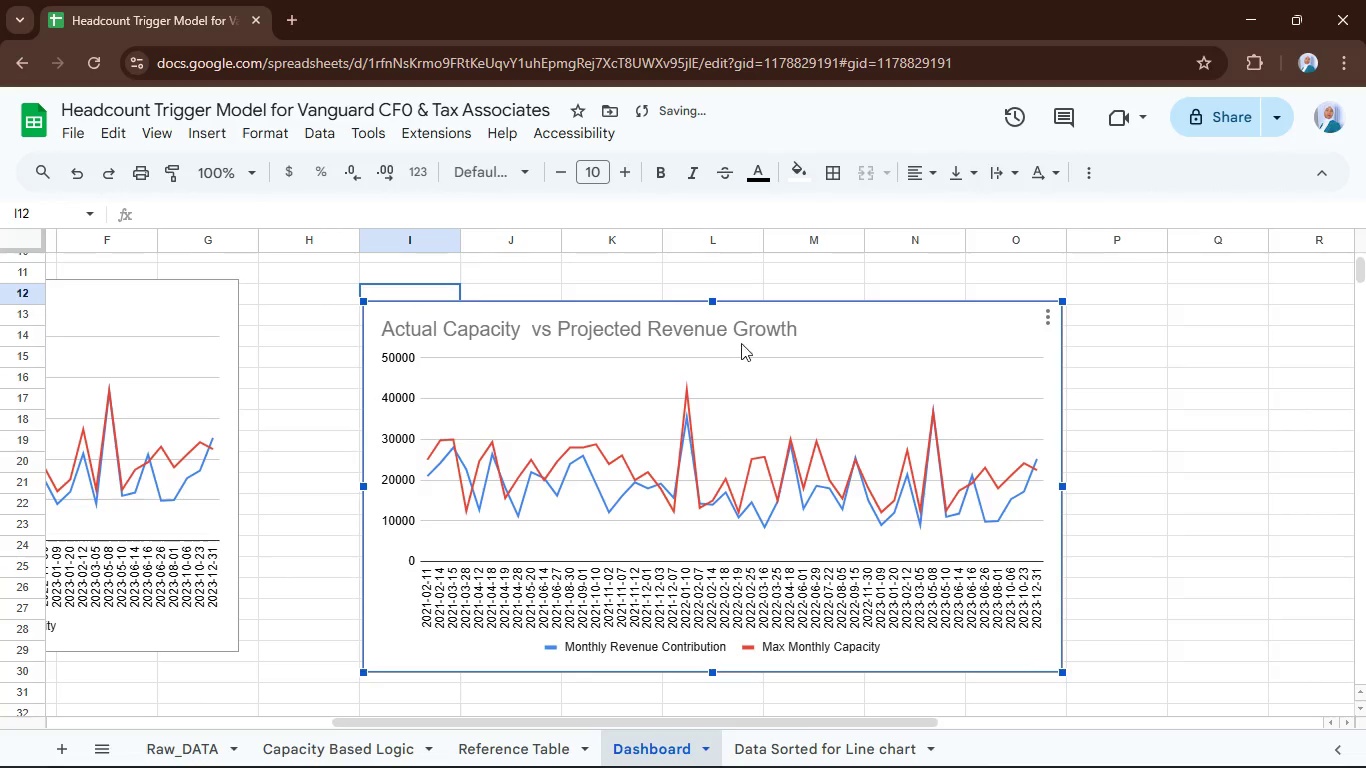 
left_click([961, 327])
 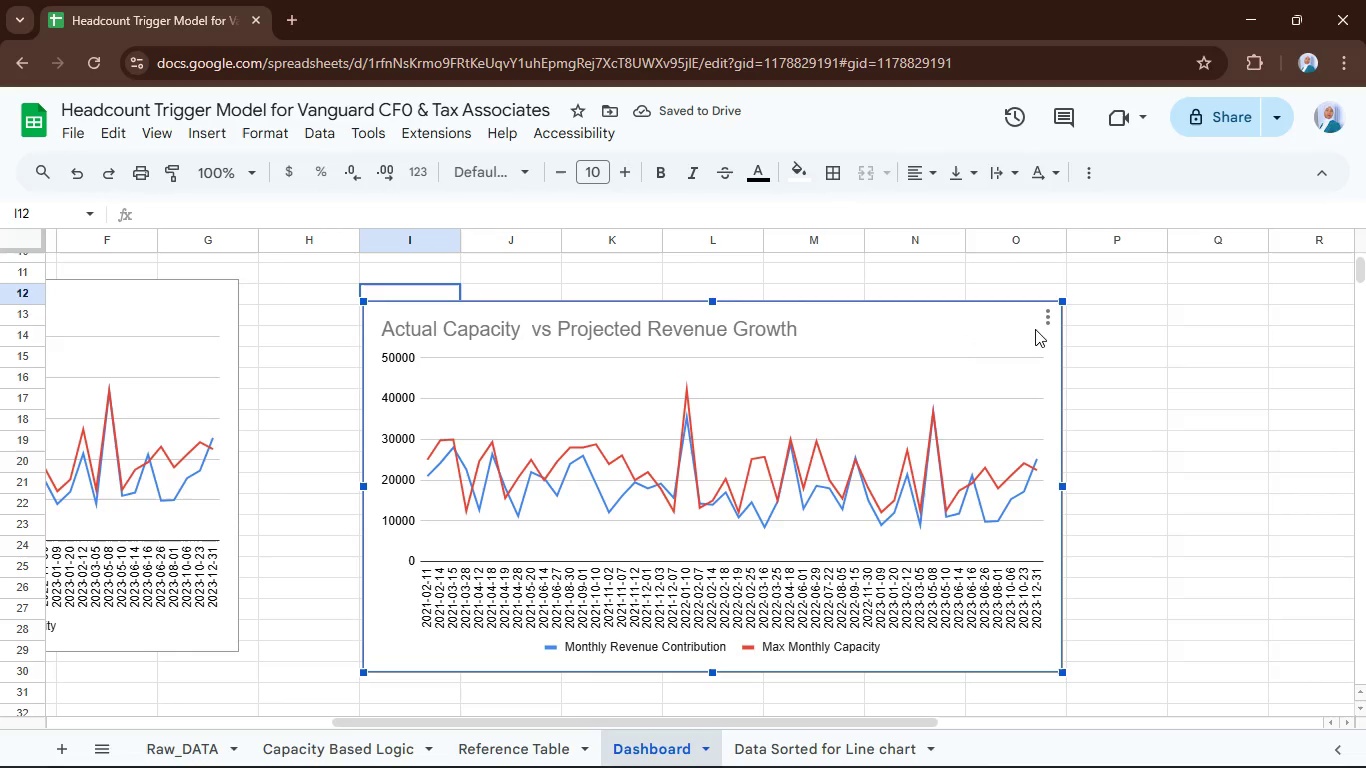 
left_click([1053, 310])
 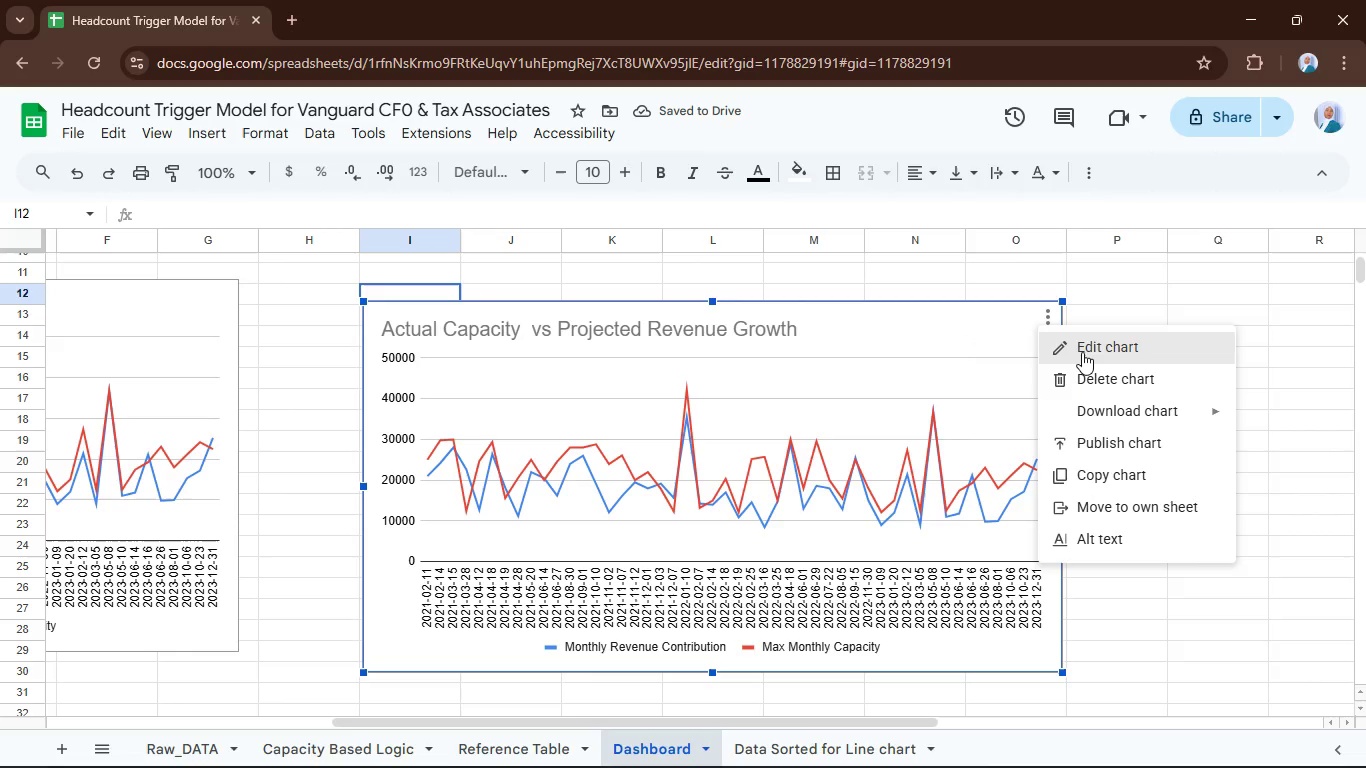 
left_click([1085, 358])
 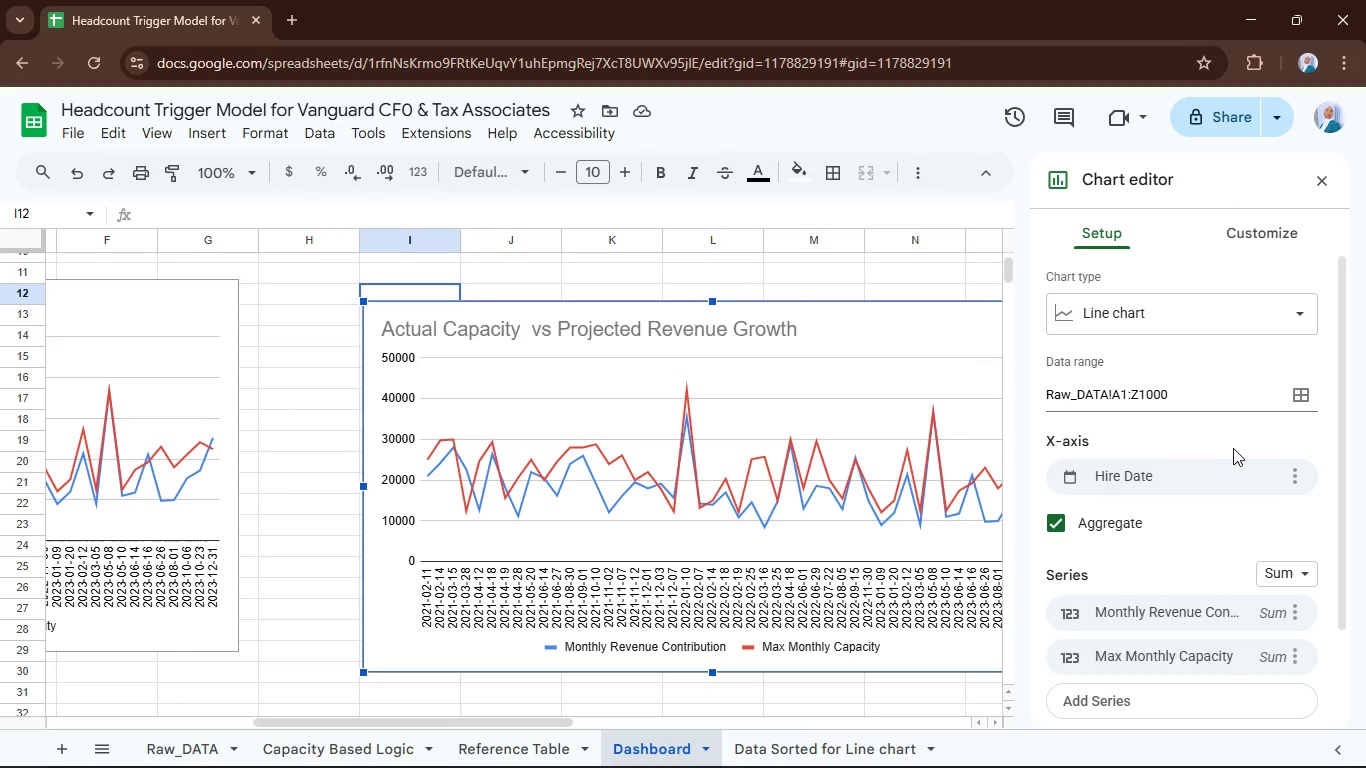 
scroll: coordinate [1239, 430], scroll_direction: down, amount: 1.0
 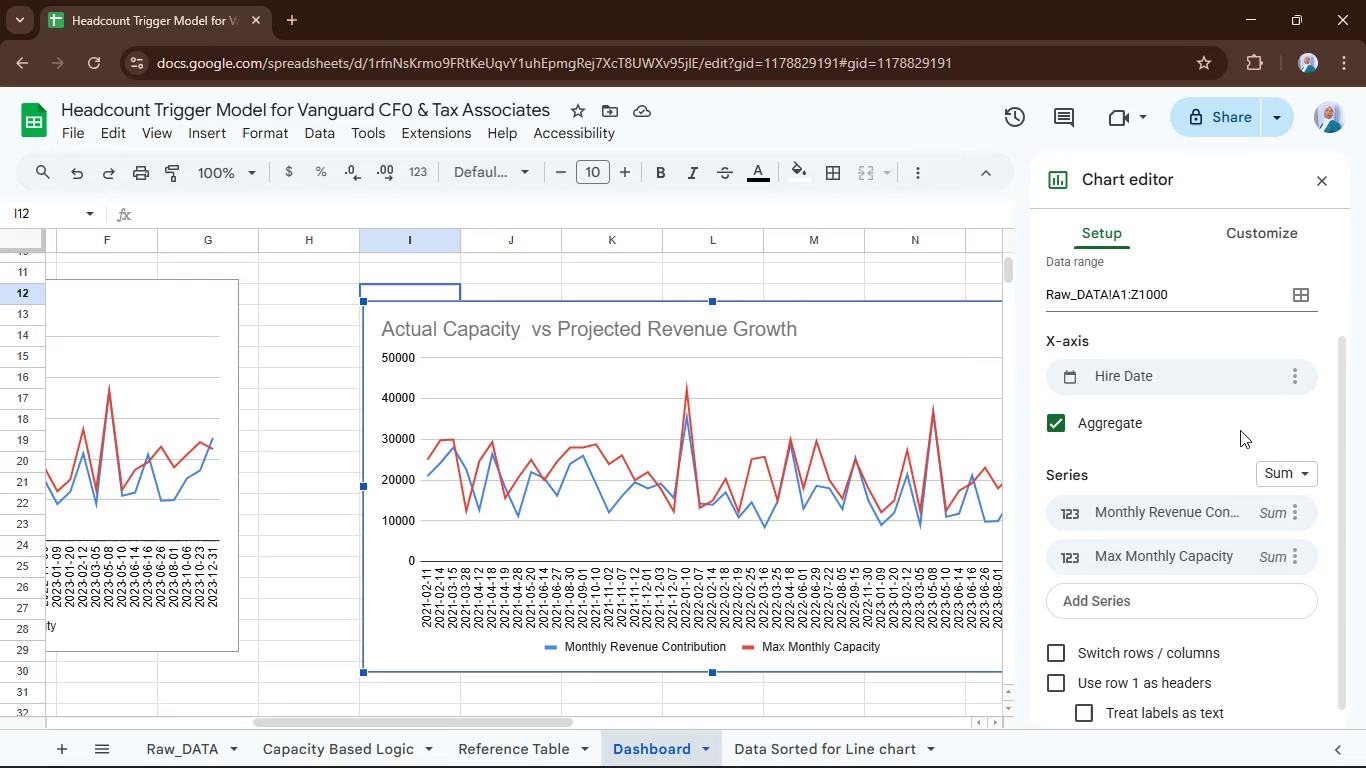 
scroll: coordinate [1240, 430], scroll_direction: up, amount: 3.0
 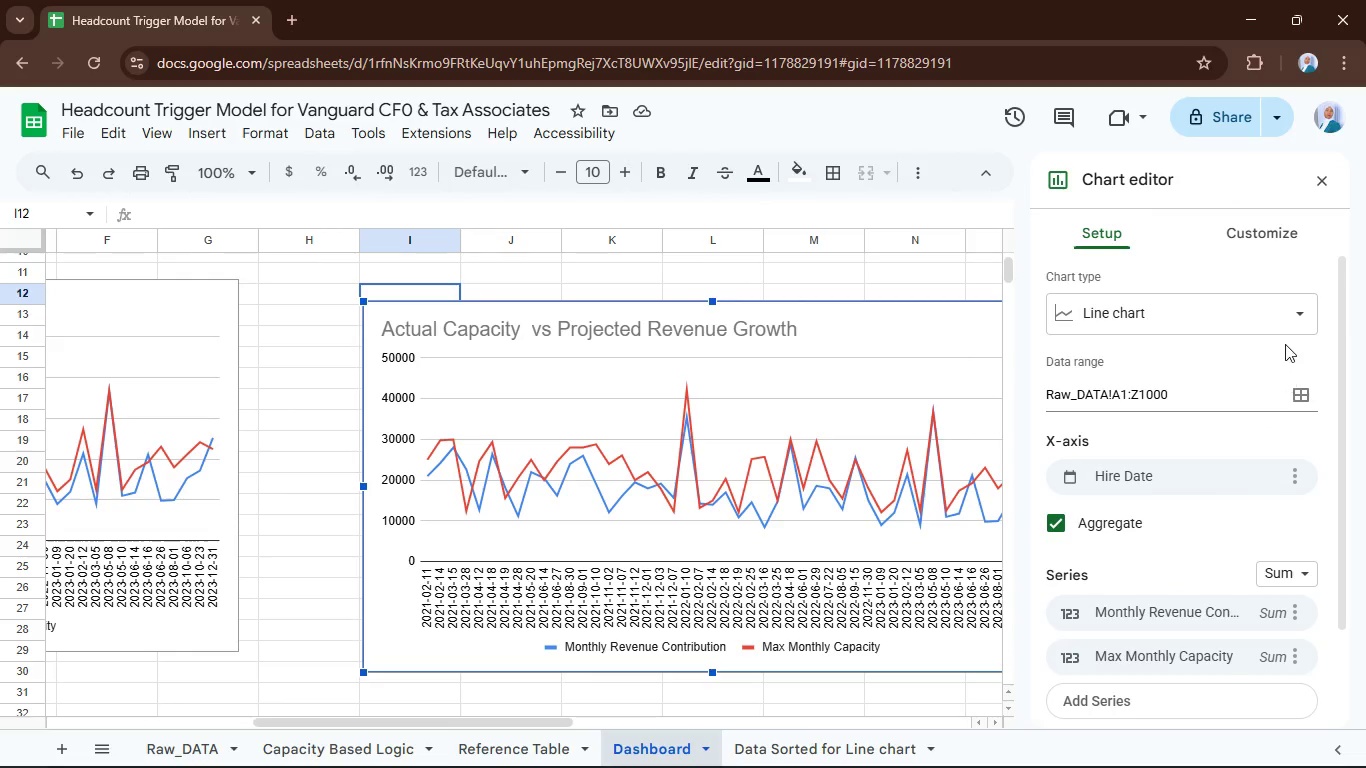 
left_click([1280, 320])
 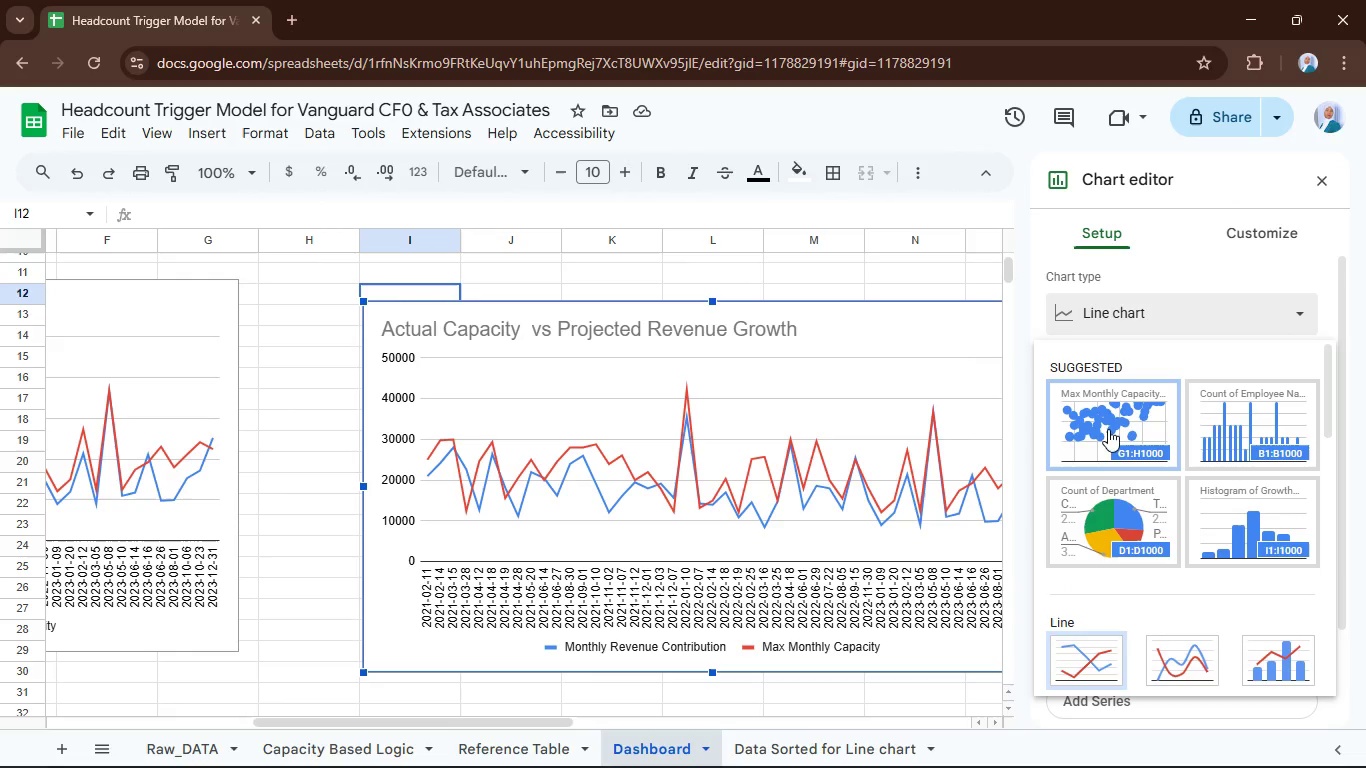 
left_click([1107, 426])
 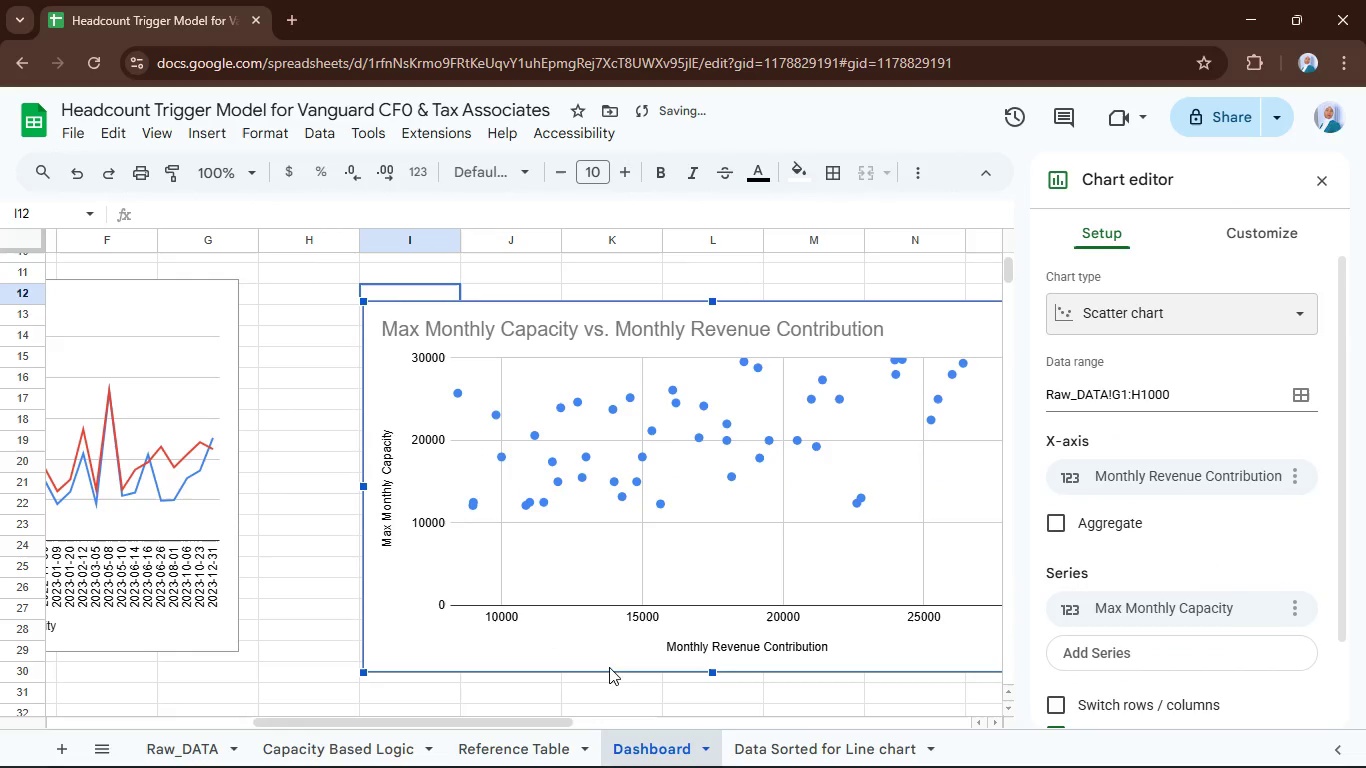 
left_click_drag(start_coordinate=[437, 720], to_coordinate=[460, 743])
 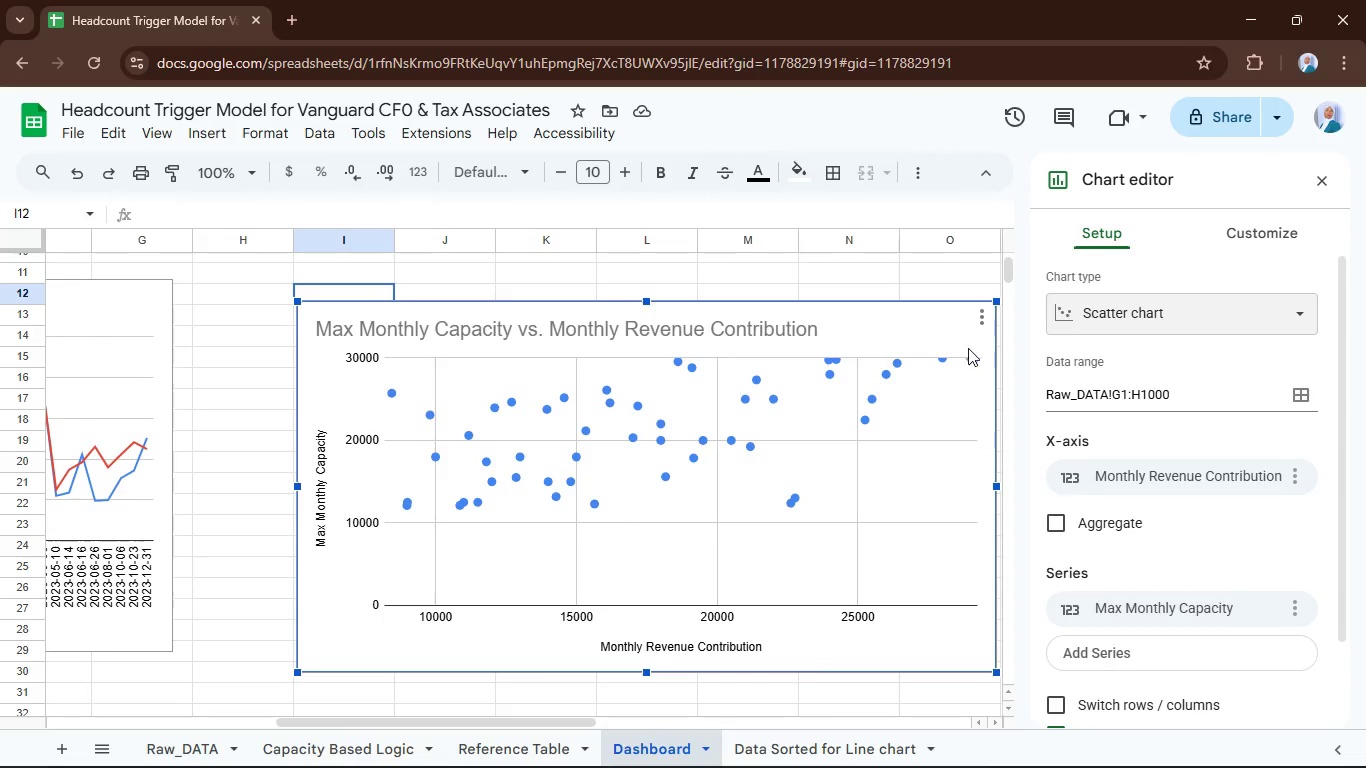 
left_click_drag(start_coordinate=[988, 343], to_coordinate=[356, 686])
 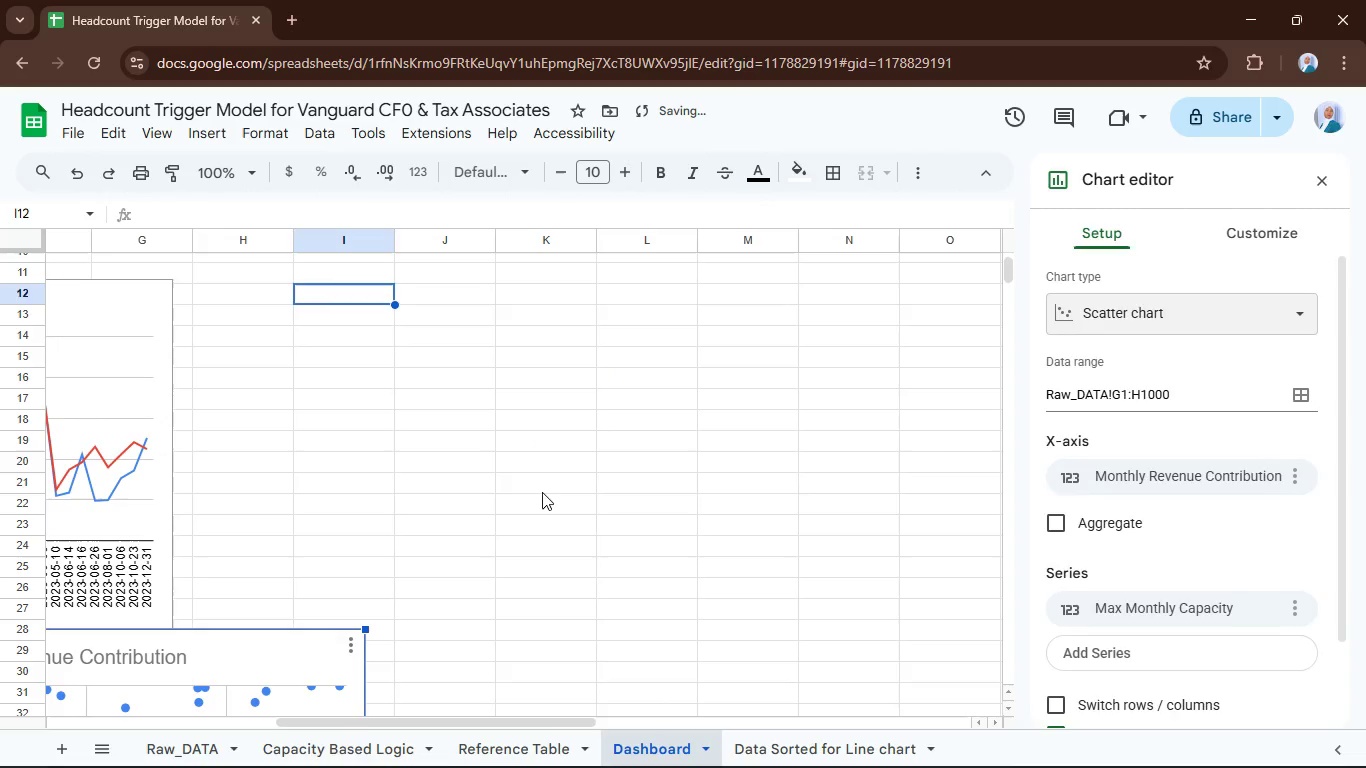 
left_click_drag(start_coordinate=[542, 492], to_coordinate=[798, 505])
 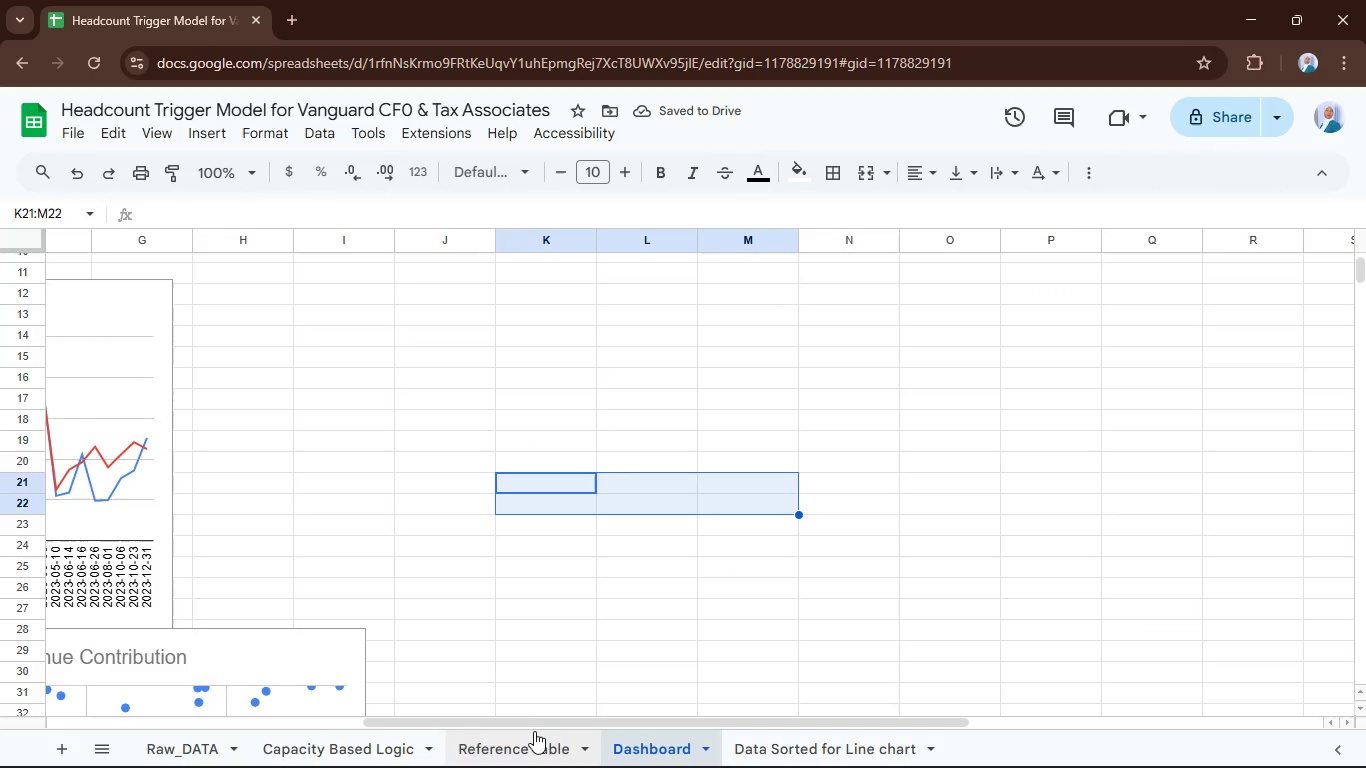 
left_click_drag(start_coordinate=[542, 722], to_coordinate=[259, 722])
 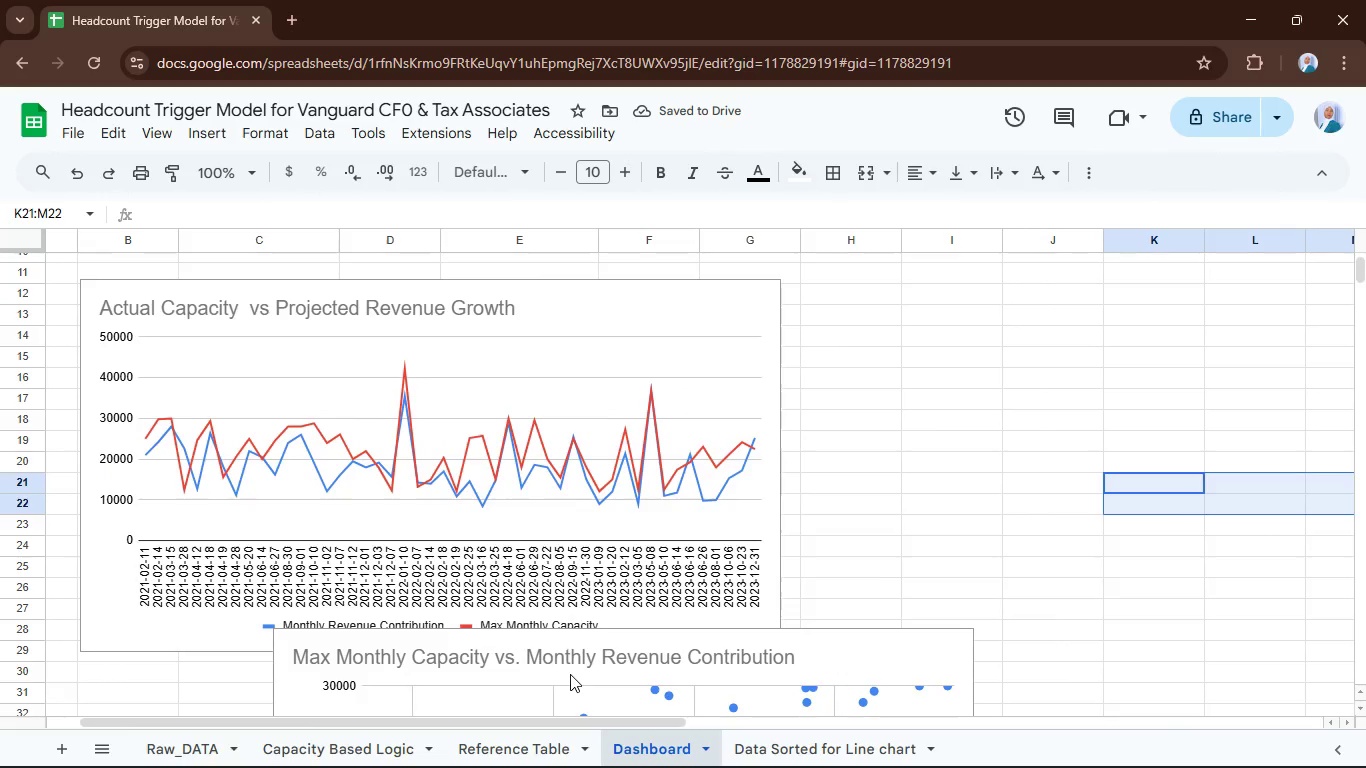 
scroll: coordinate [573, 677], scroll_direction: down, amount: 3.0
 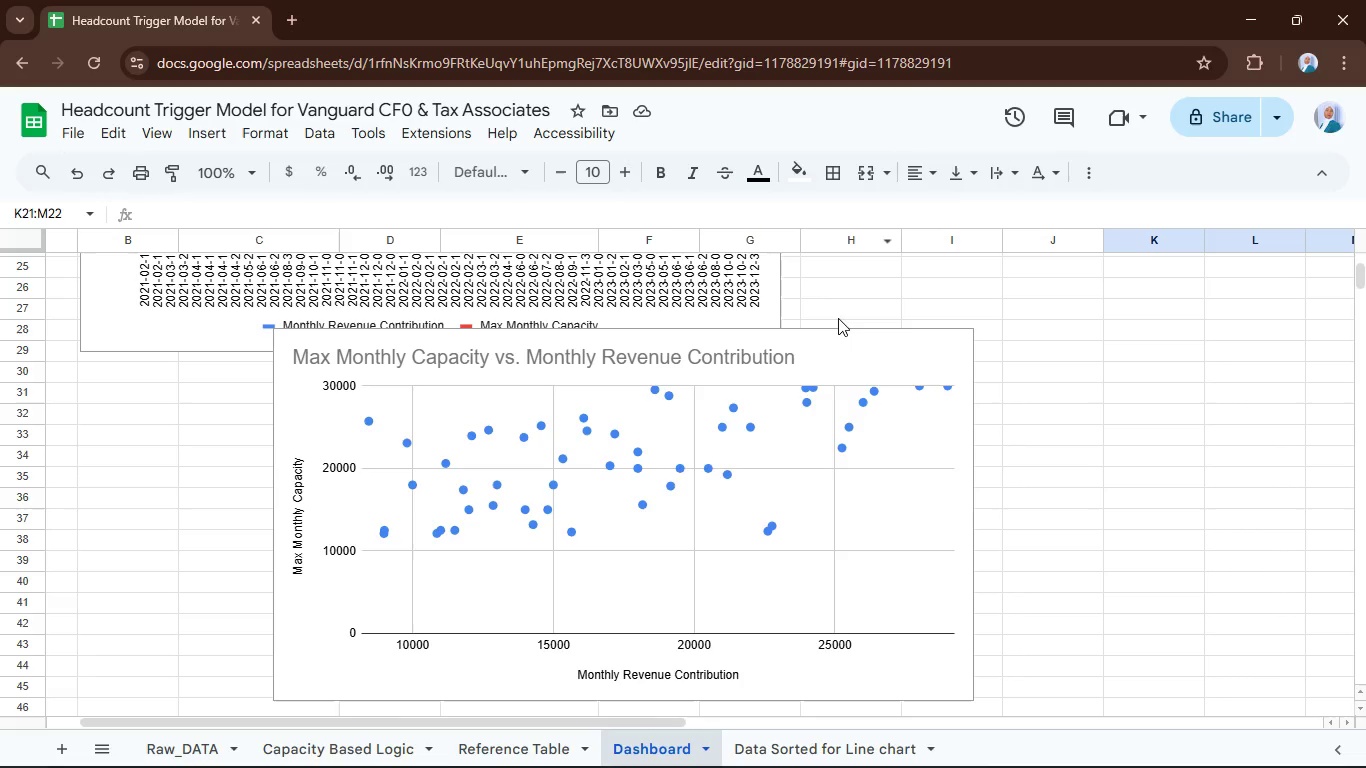 
left_click_drag(start_coordinate=[847, 353], to_coordinate=[705, 416])
 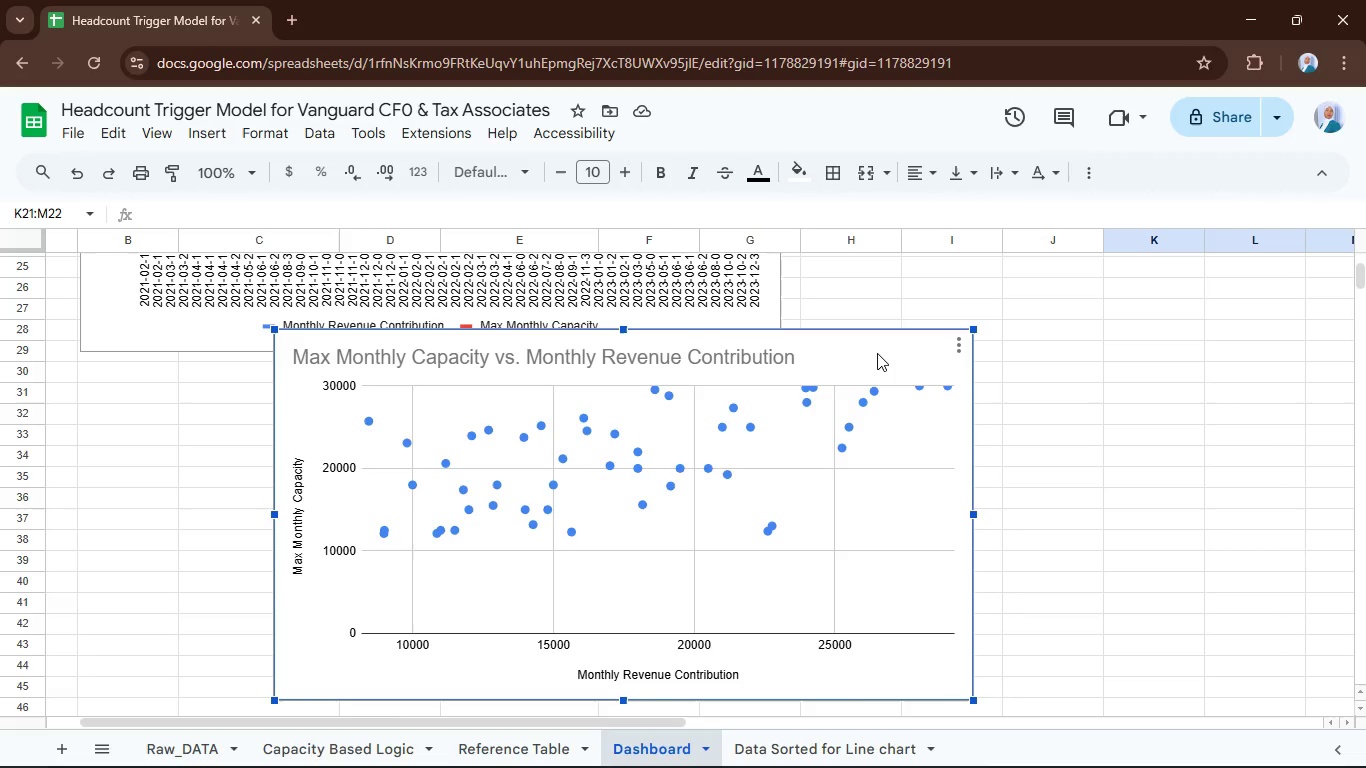 
left_click([876, 353])
 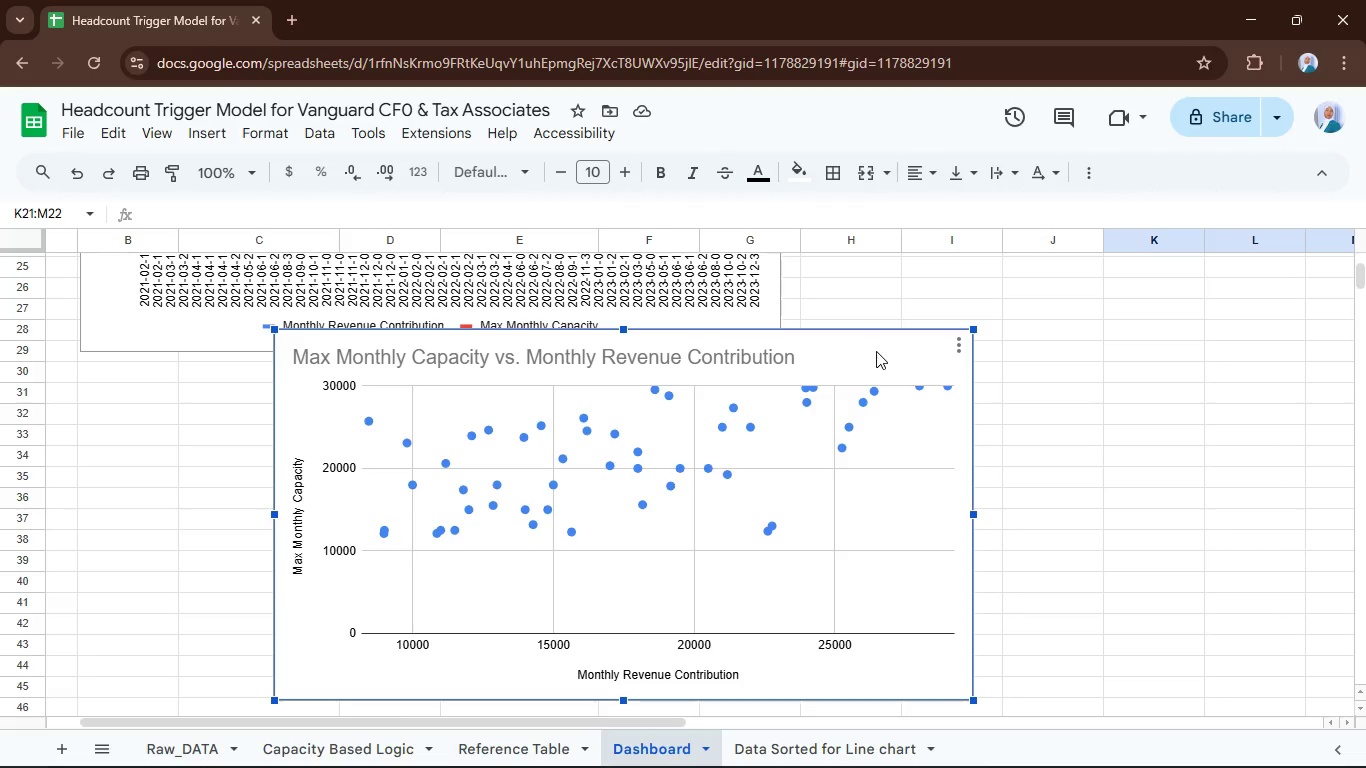 
left_click_drag(start_coordinate=[876, 351], to_coordinate=[683, 387])
 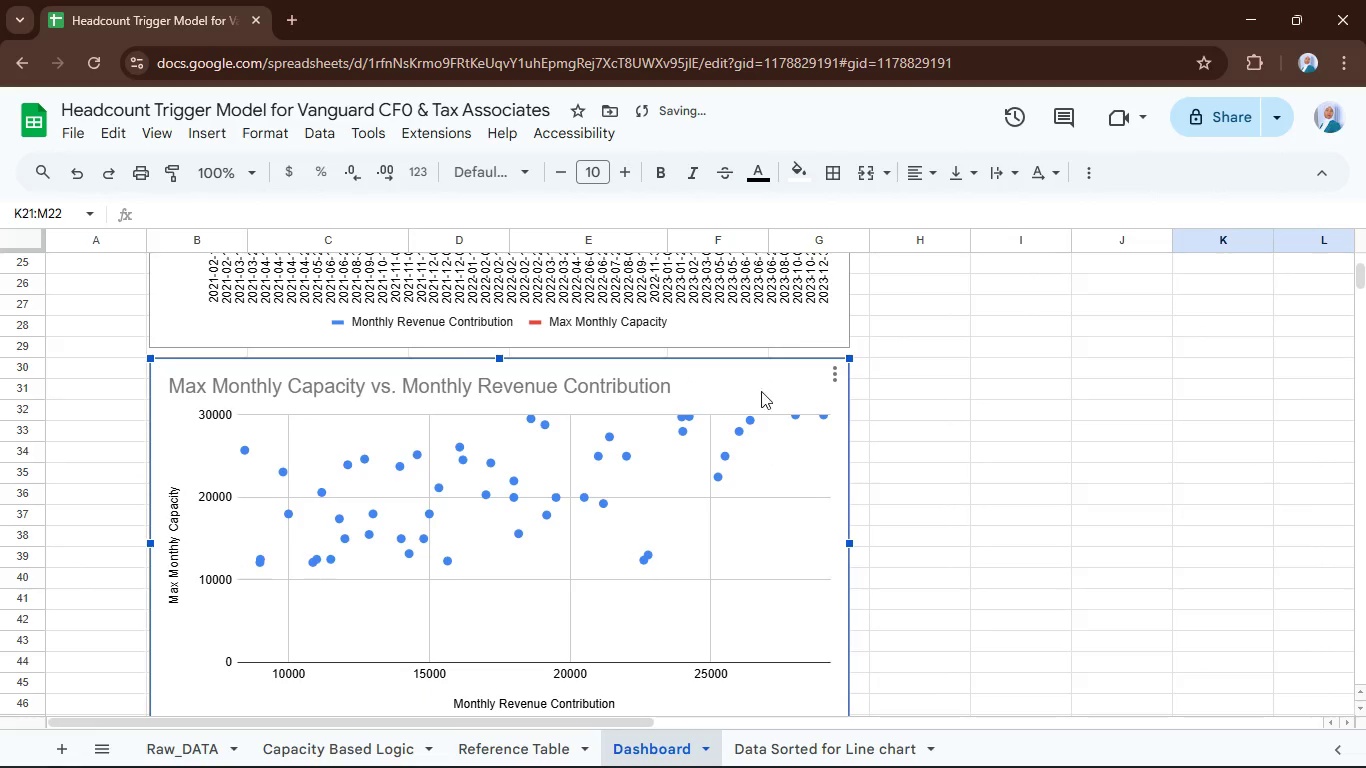 
left_click_drag(start_coordinate=[761, 372], to_coordinate=[1173, 162])
 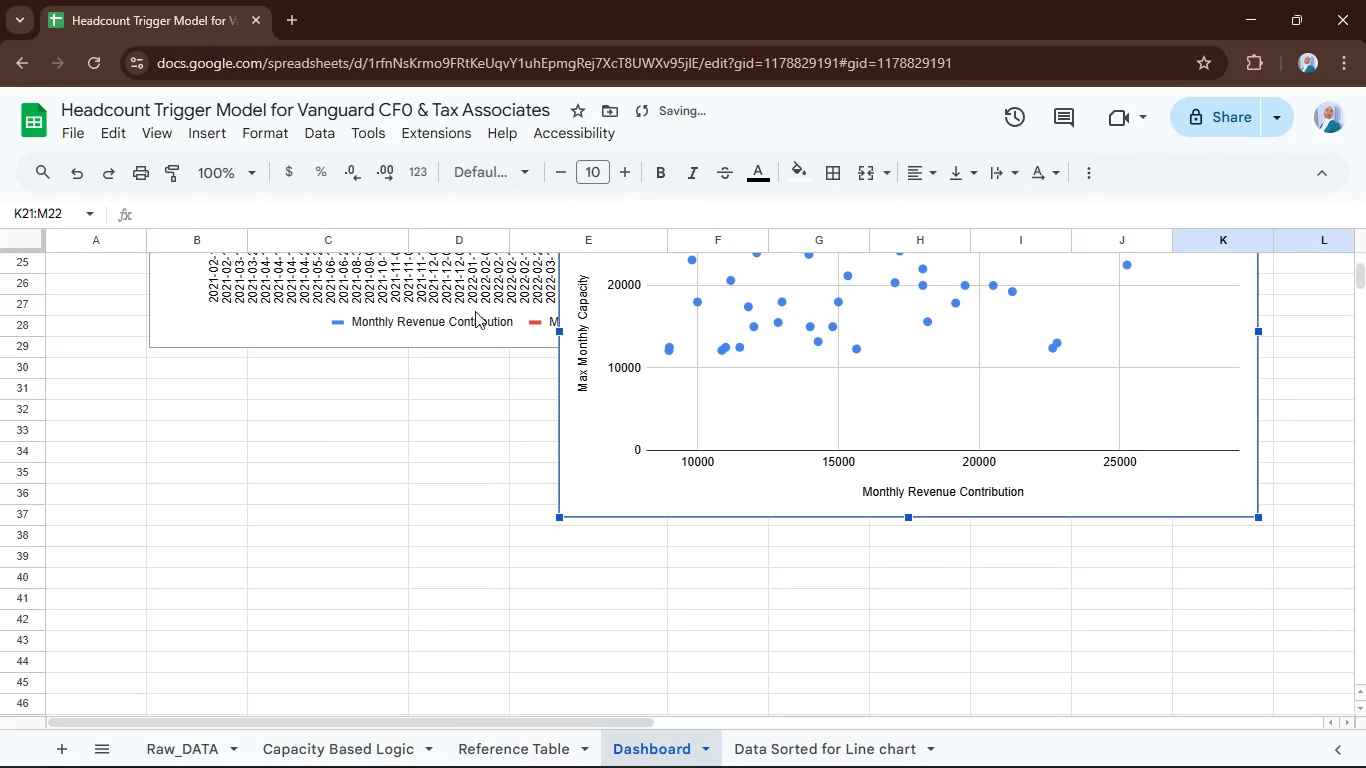 
scroll: coordinate [497, 324], scroll_direction: up, amount: 4.0
 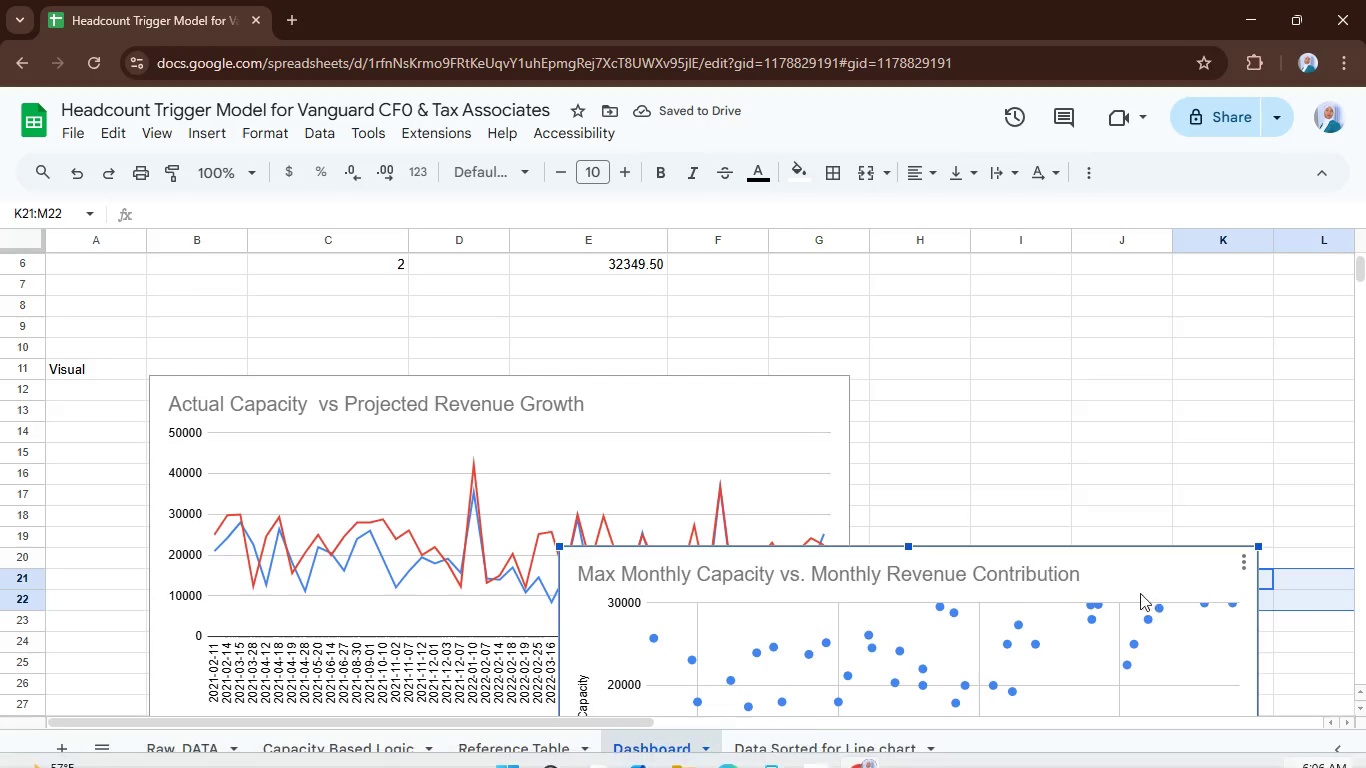 
left_click_drag(start_coordinate=[1135, 560], to_coordinate=[1365, 407])
 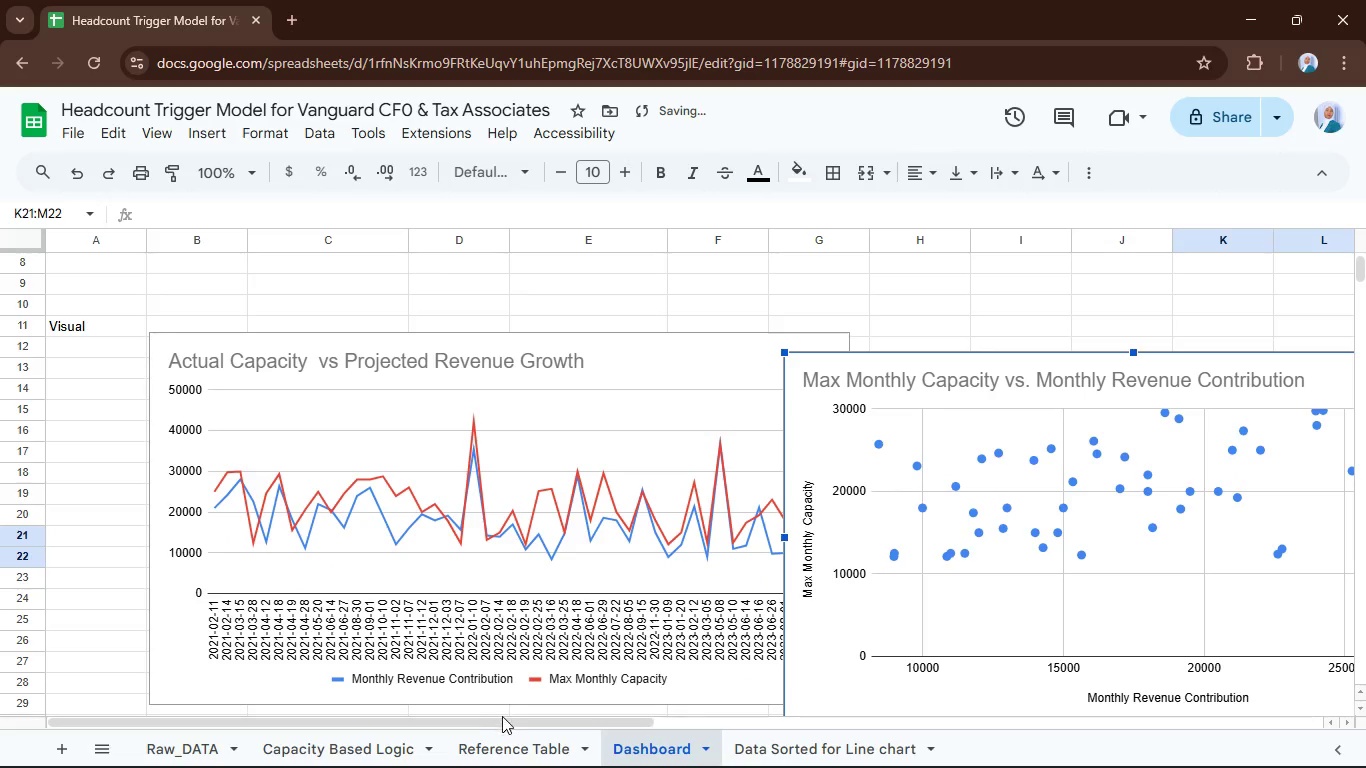 
left_click_drag(start_coordinate=[499, 720], to_coordinate=[614, 715])
 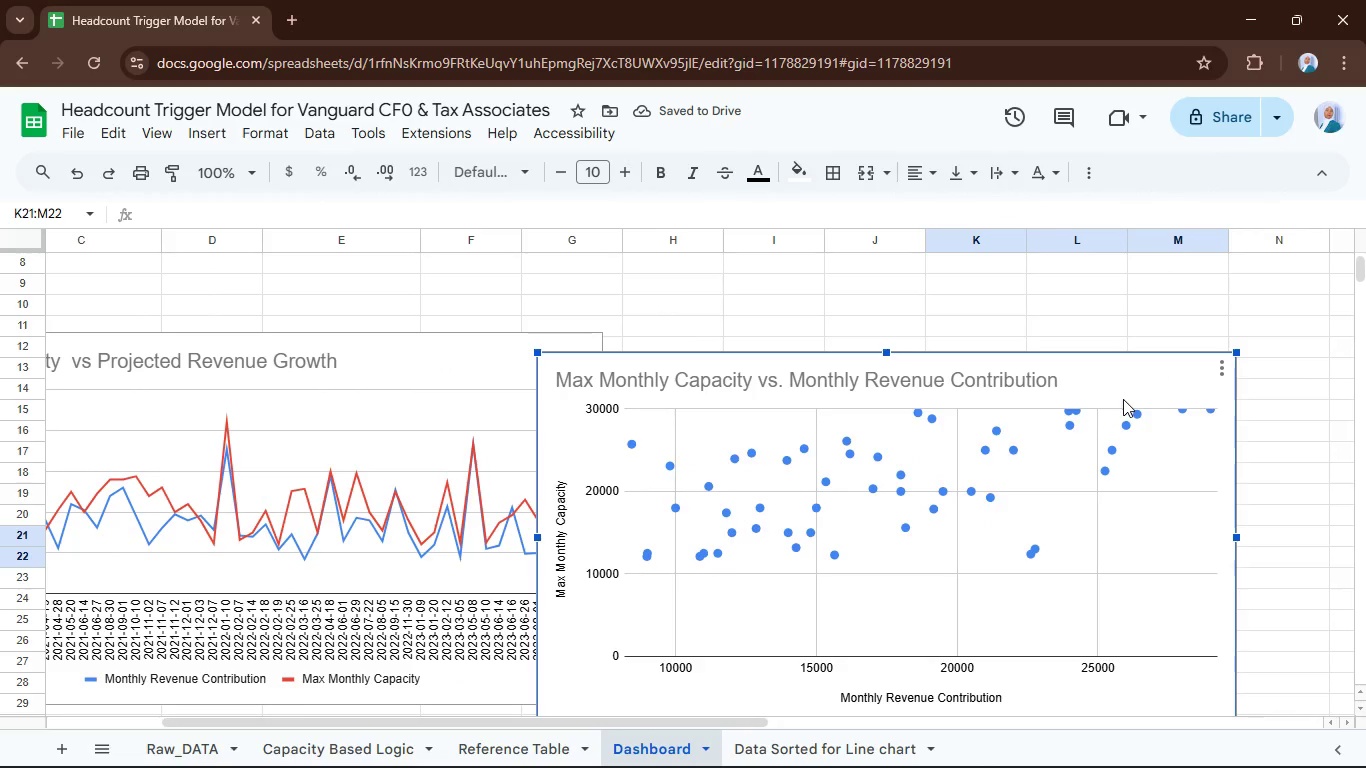 
left_click_drag(start_coordinate=[1112, 376], to_coordinate=[1197, 337])
 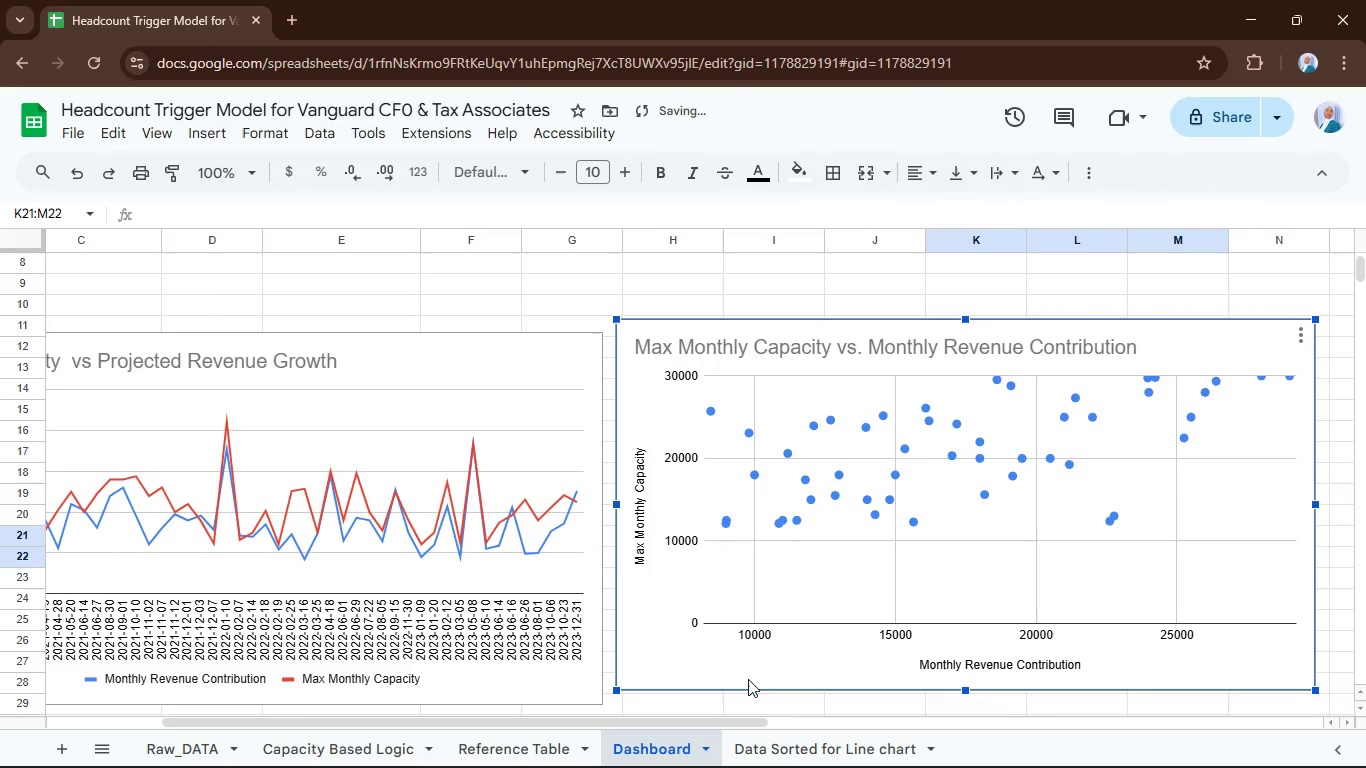 
left_click_drag(start_coordinate=[742, 665], to_coordinate=[758, 687])
 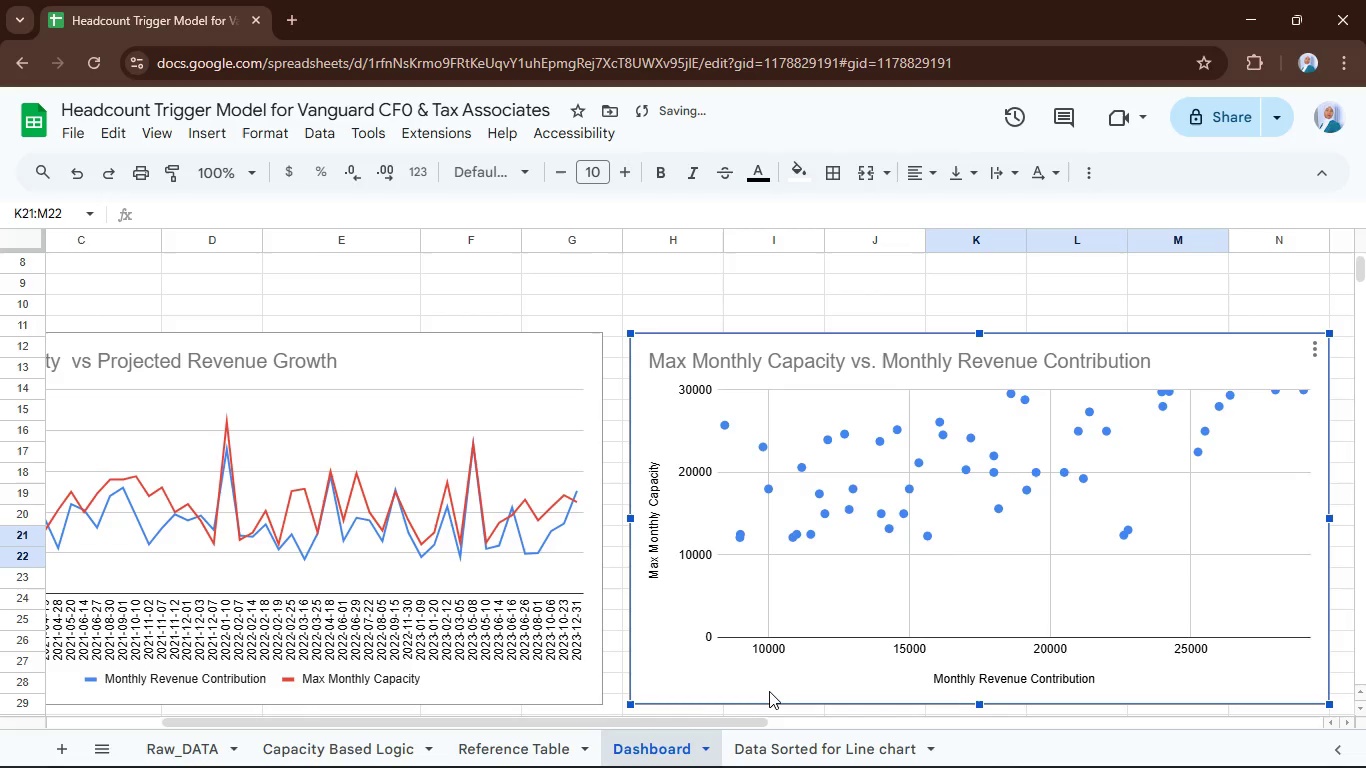 
double_click([769, 691])
 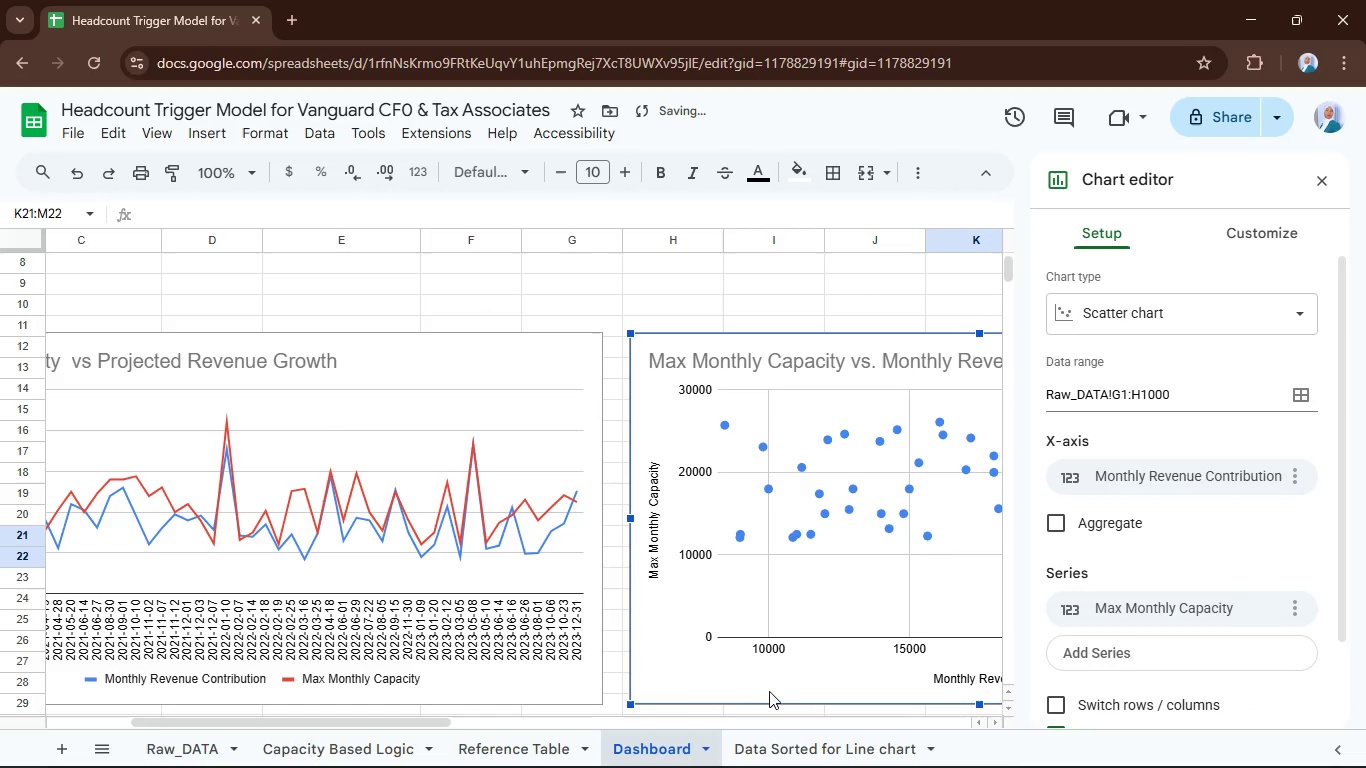 
triple_click([769, 691])
 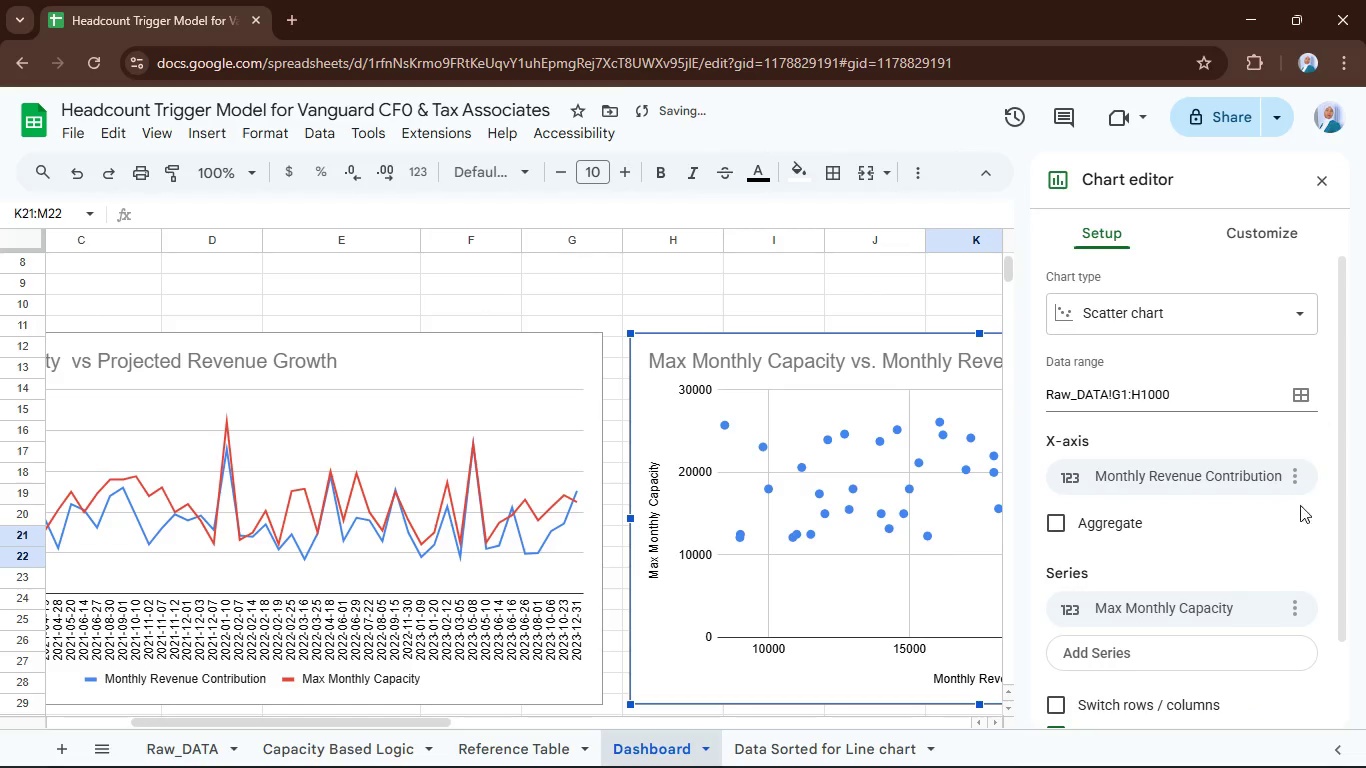 
scroll: coordinate [1270, 524], scroll_direction: down, amount: 5.0
 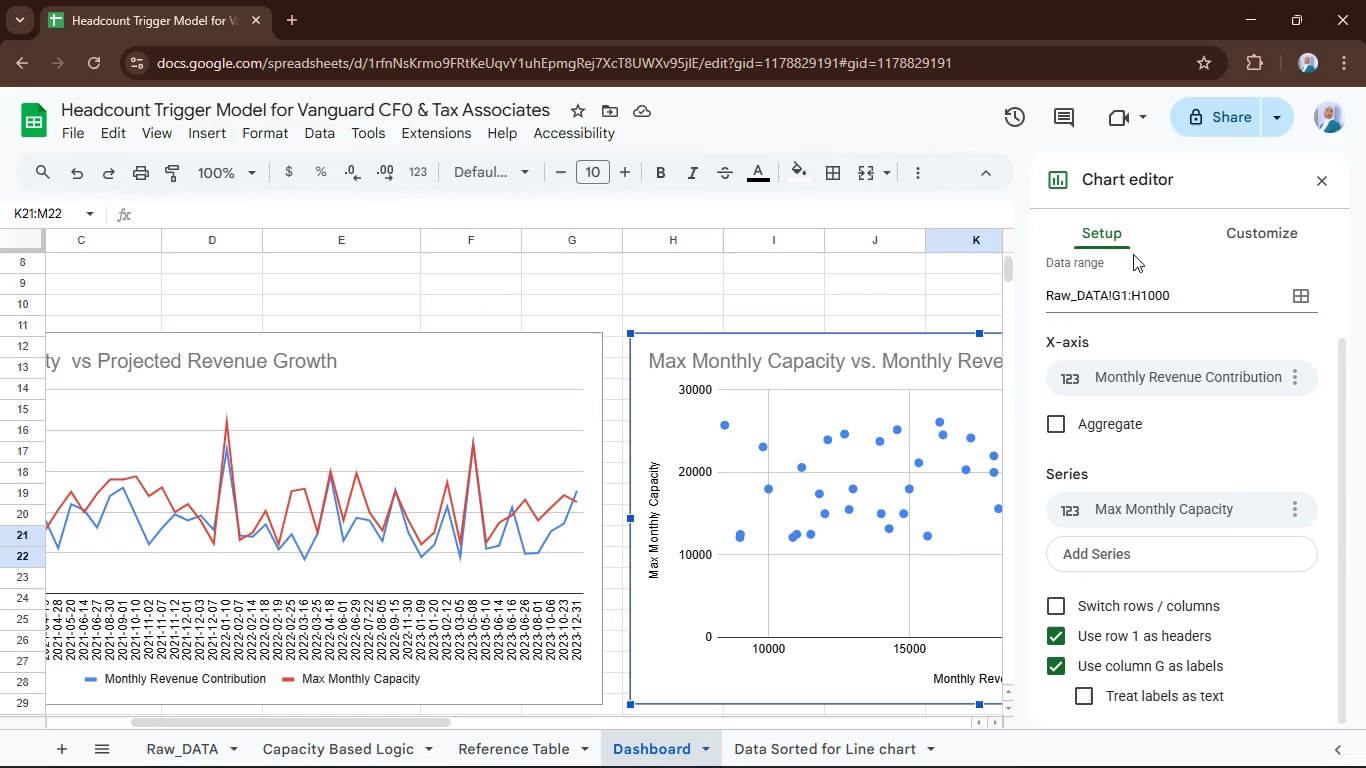 
scroll: coordinate [1159, 521], scroll_direction: up, amount: 5.0
 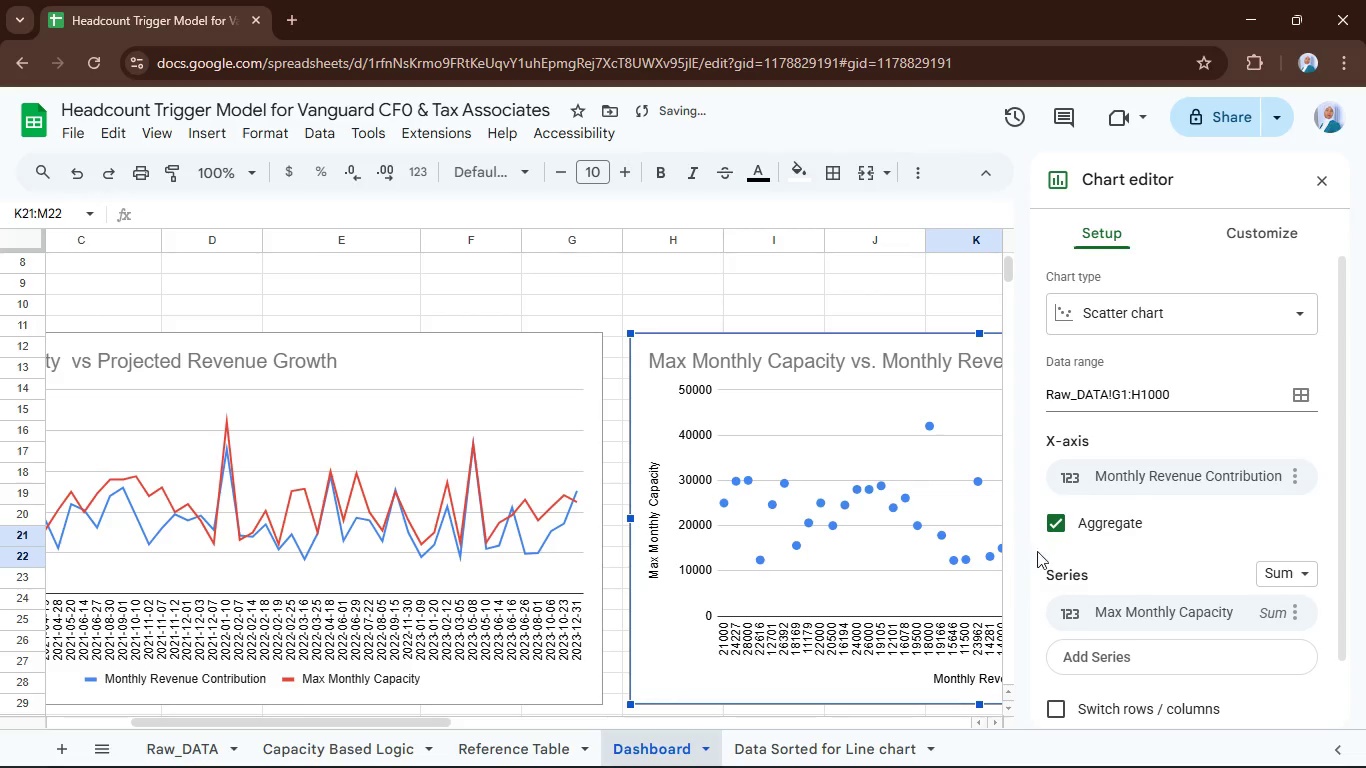 
wait(5.94)
 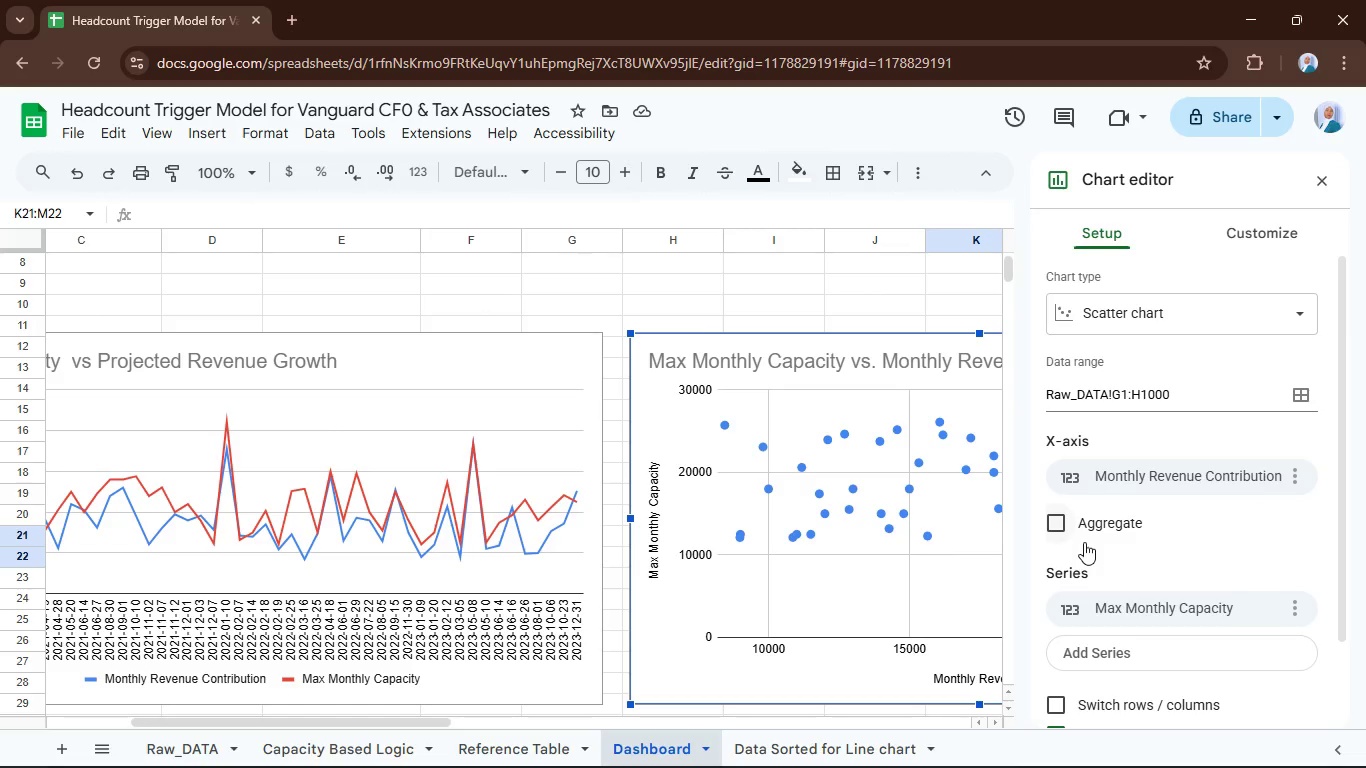 
left_click([1053, 519])
 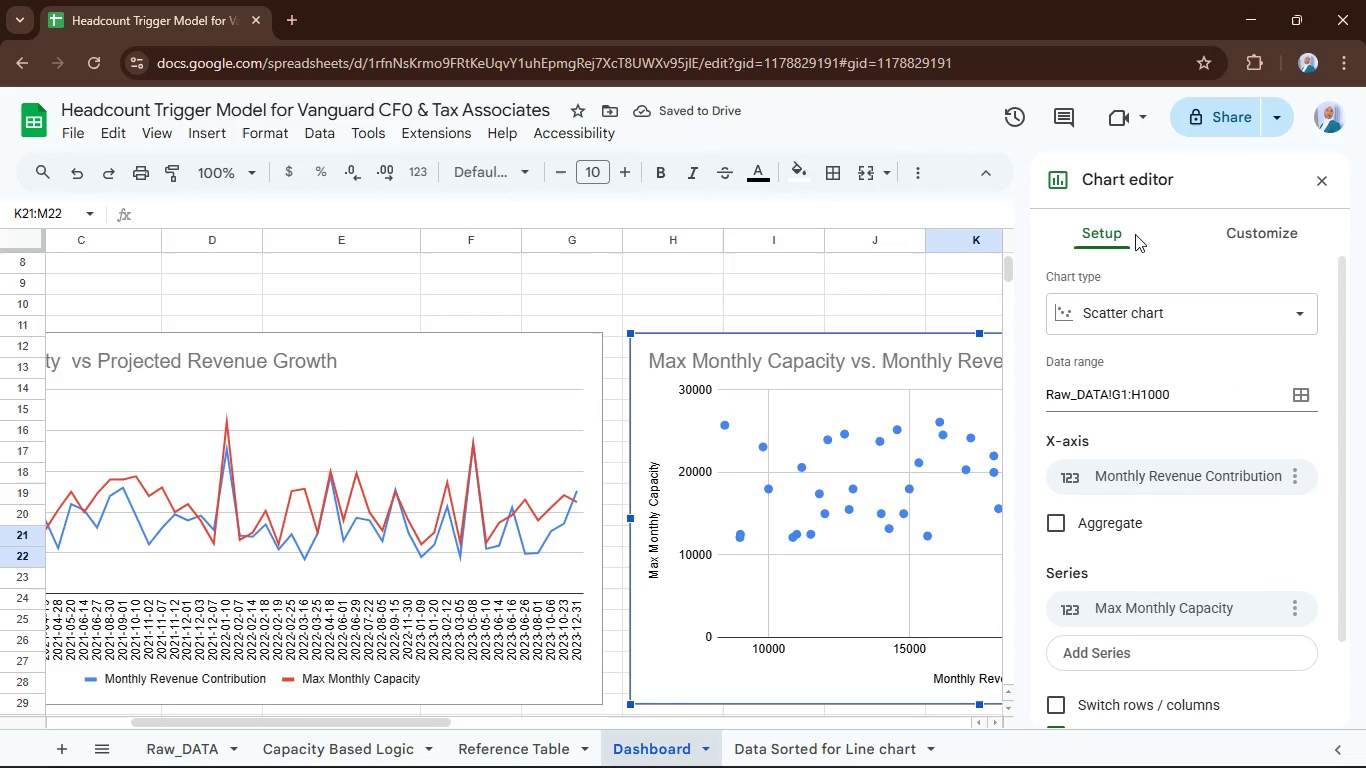 
left_click([1142, 309])
 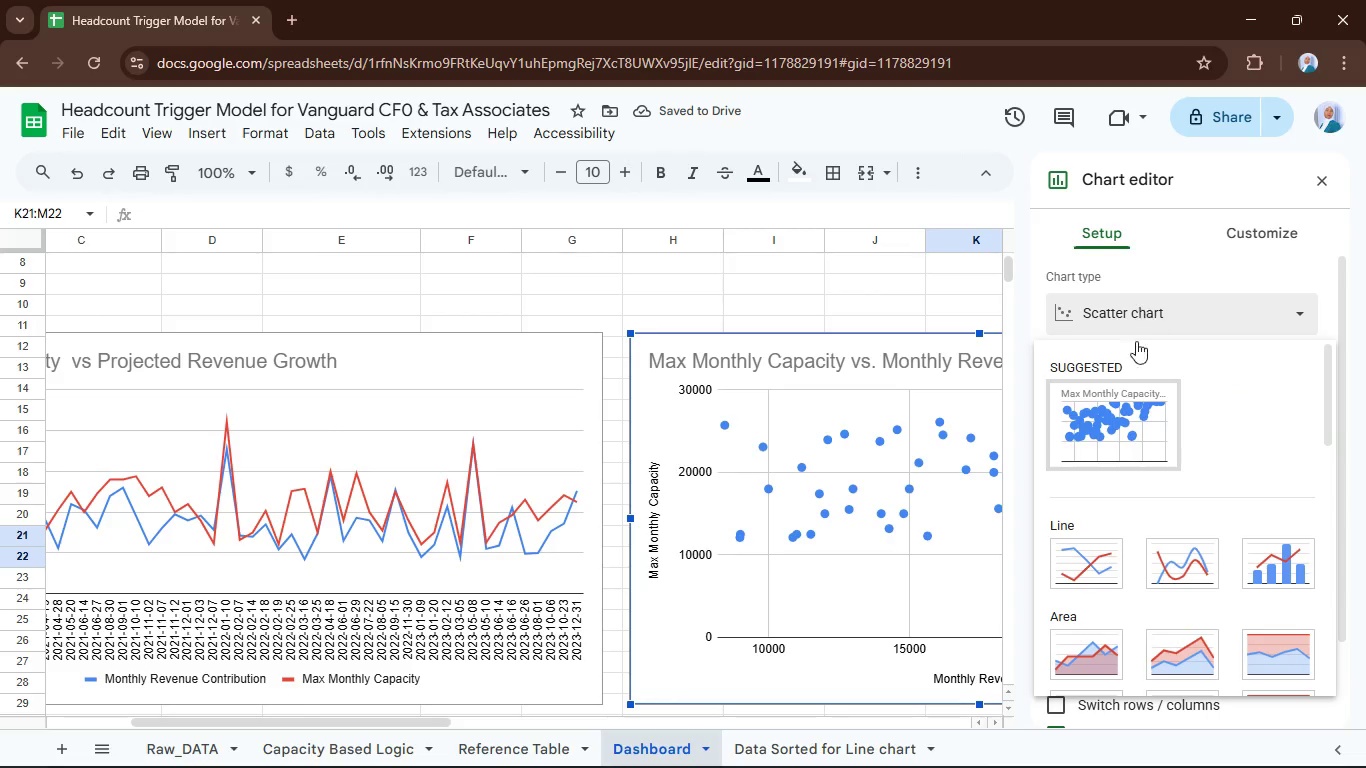 
mouse_move([1122, 419])
 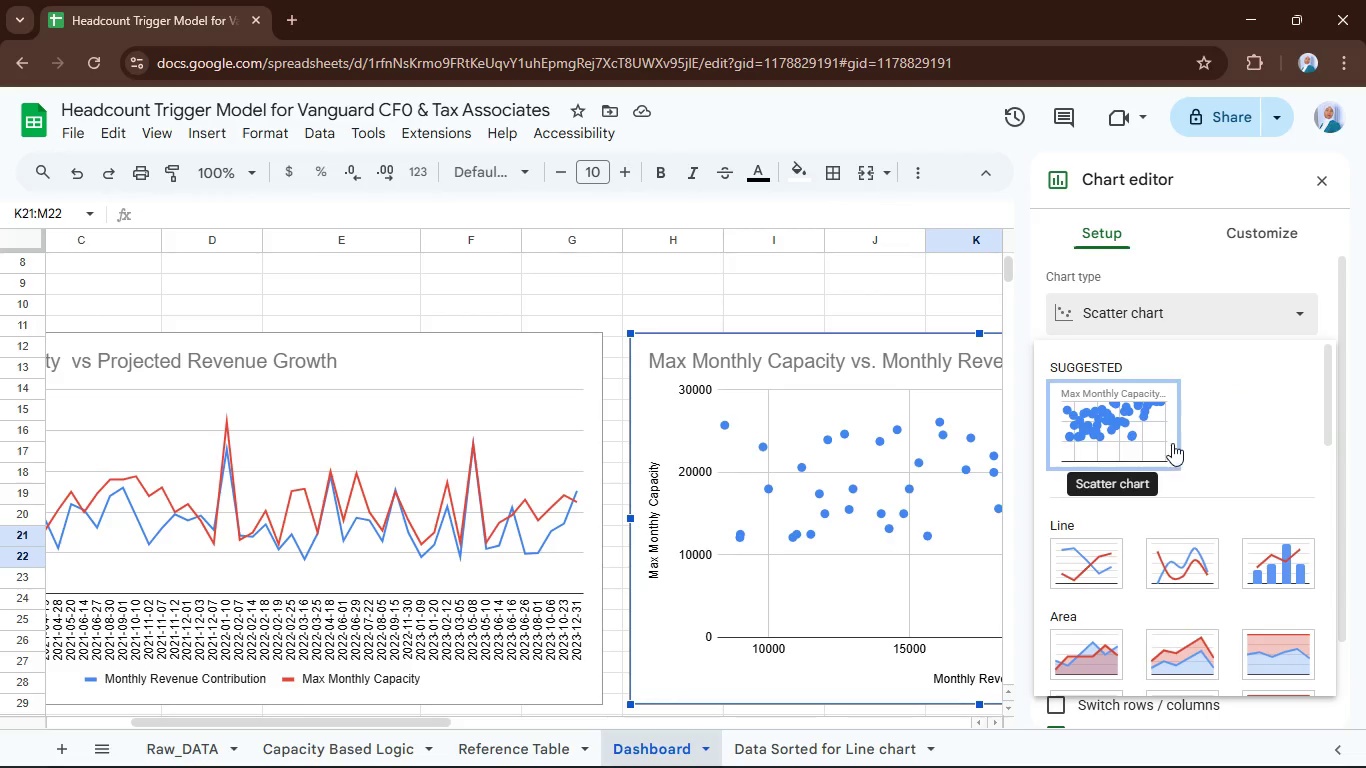 
scroll: coordinate [1174, 448], scroll_direction: down, amount: 6.0
 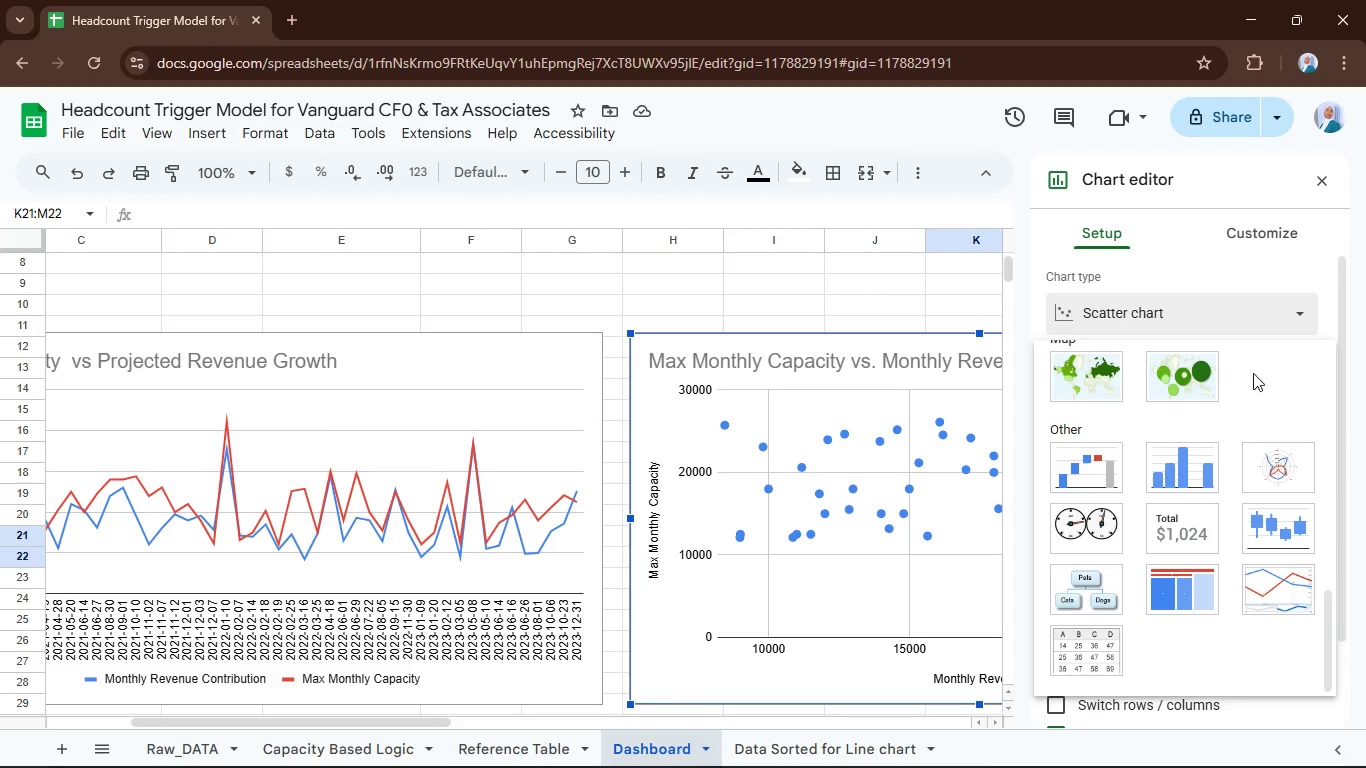 
left_click_drag(start_coordinate=[1238, 240], to_coordinate=[1239, 248])
 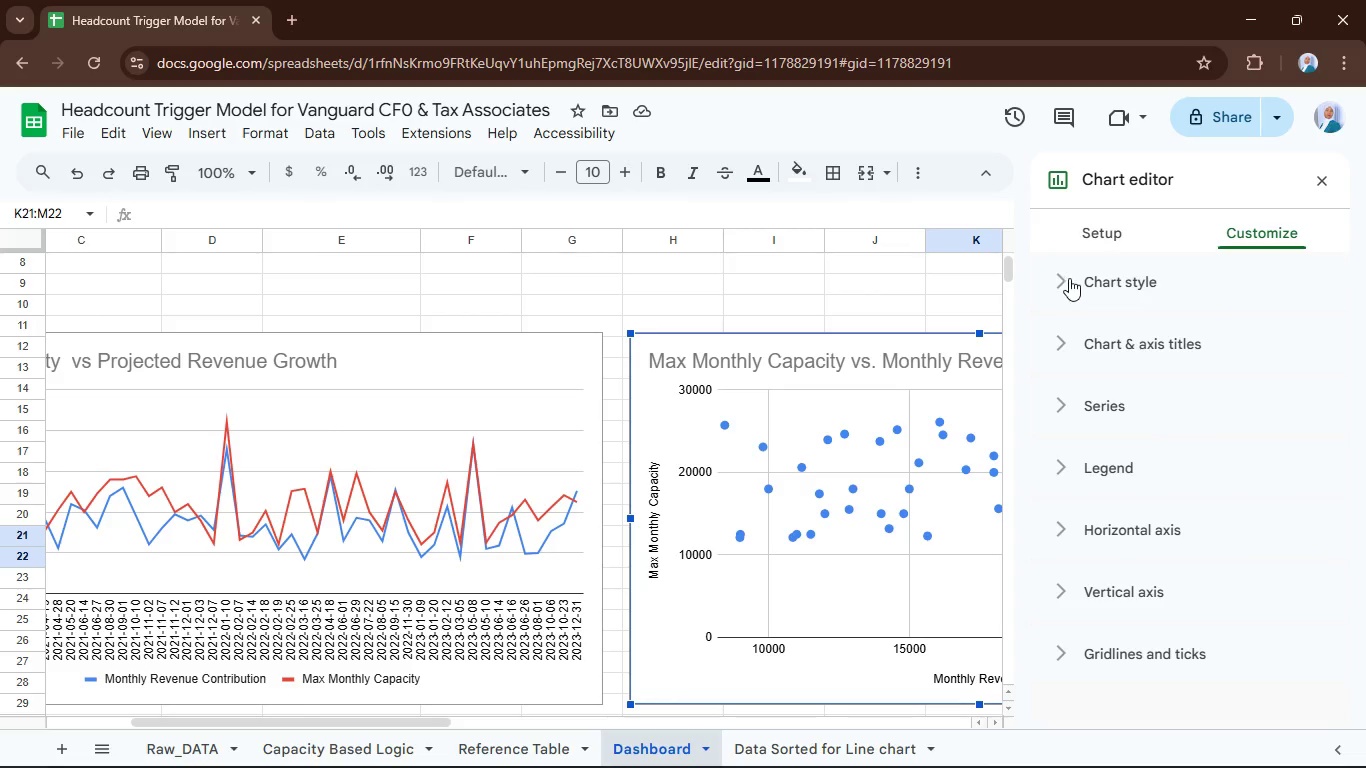 
left_click([1065, 276])
 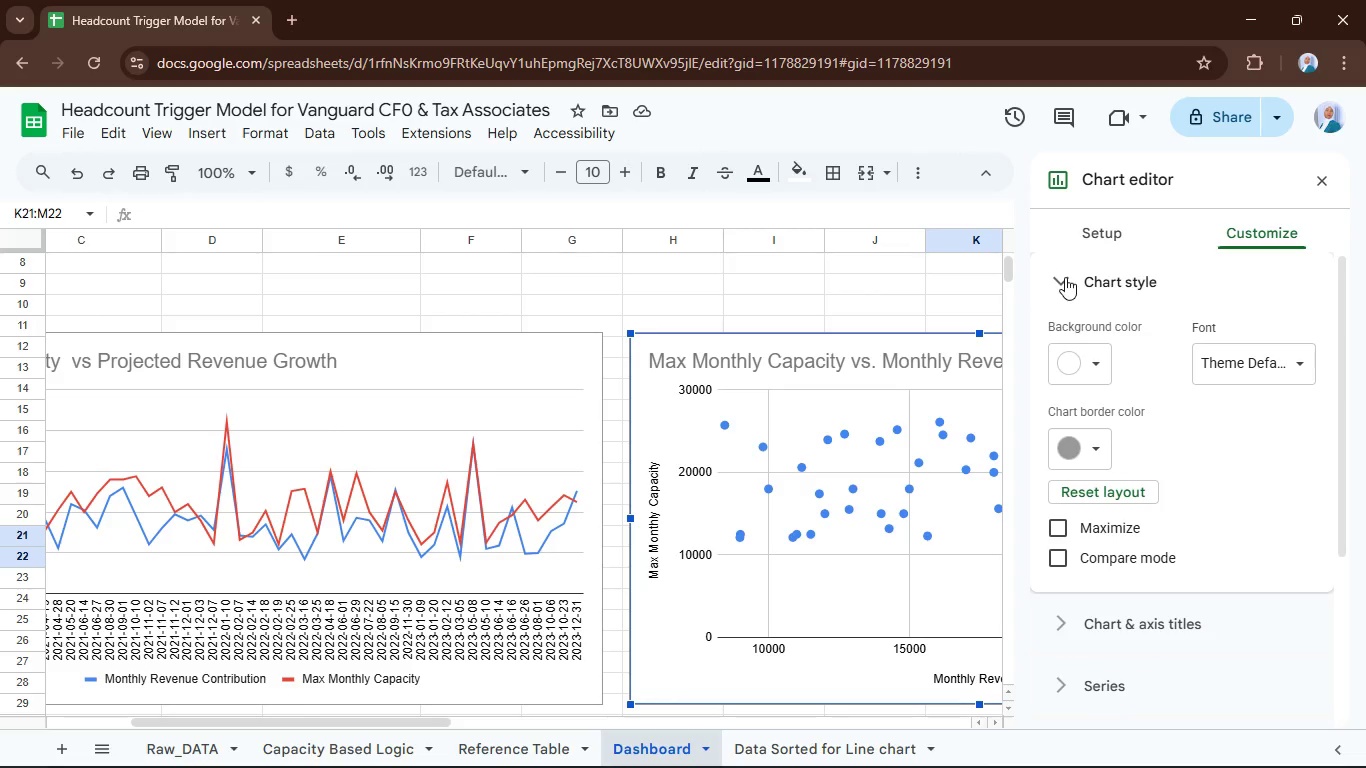 
left_click([1064, 278])
 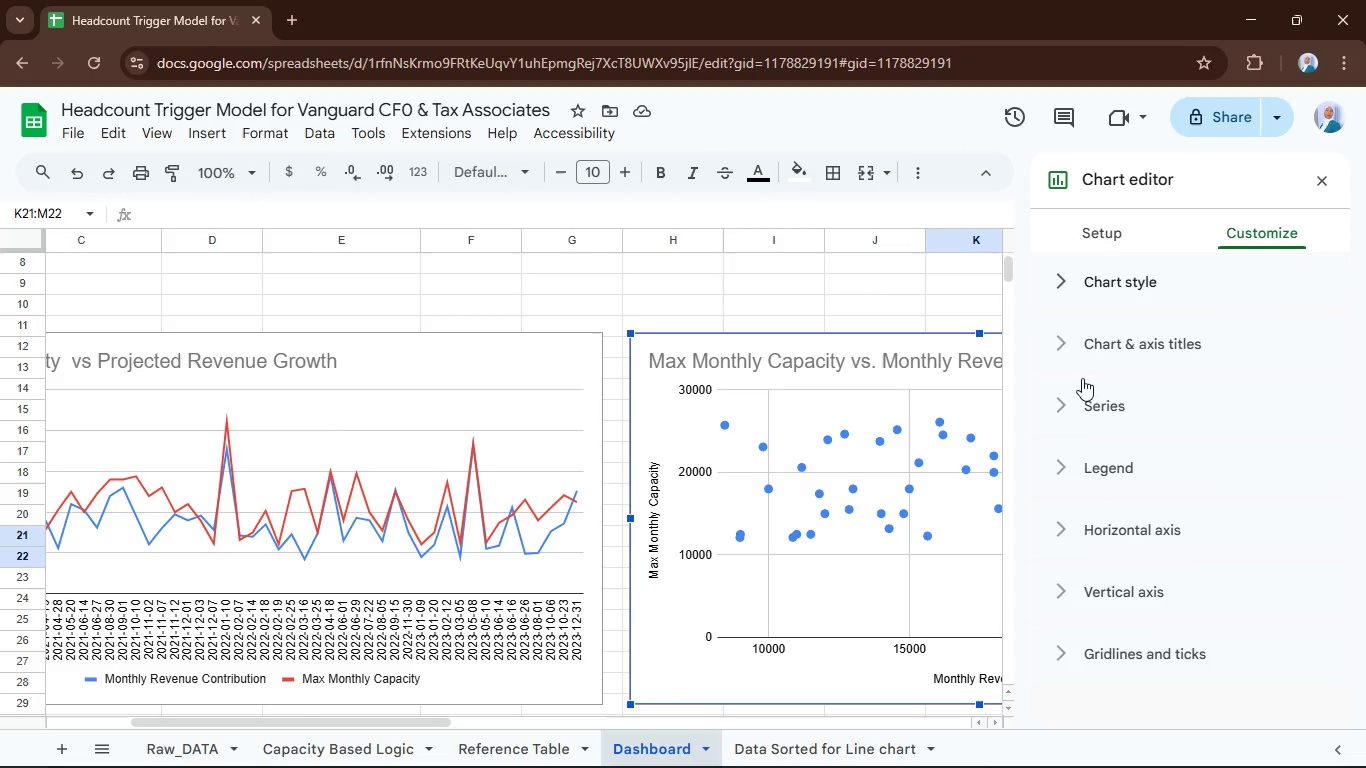 
scroll: coordinate [1097, 414], scroll_direction: down, amount: 3.0
 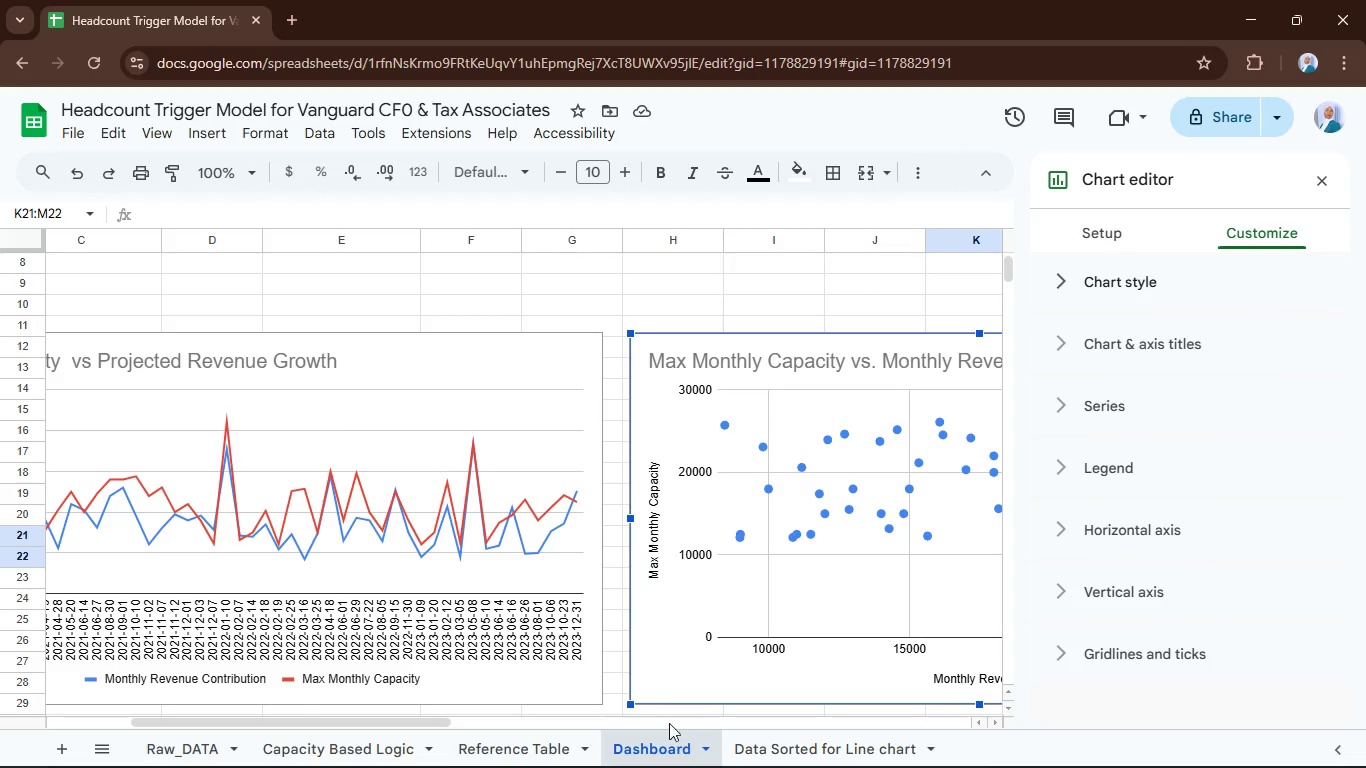 
left_click([668, 718])
 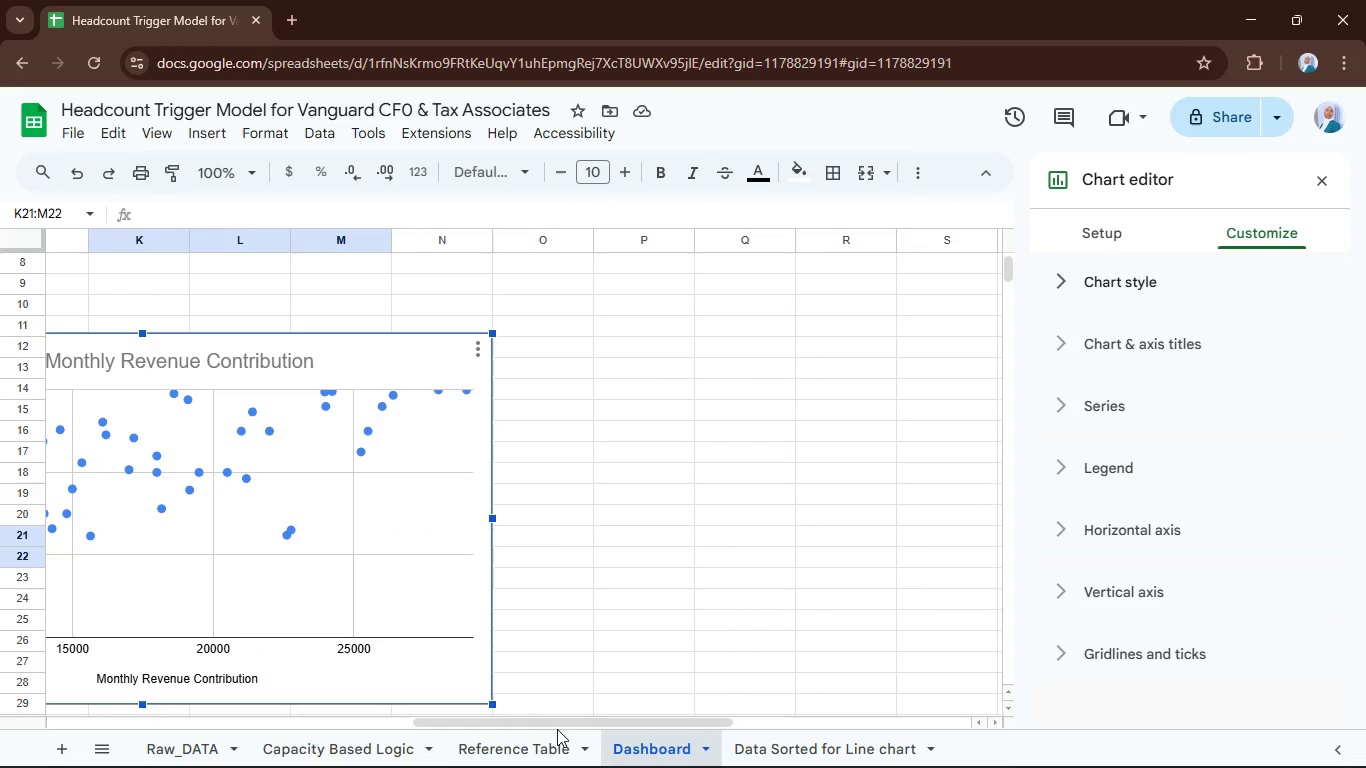 
left_click_drag(start_coordinate=[557, 727], to_coordinate=[389, 728])
 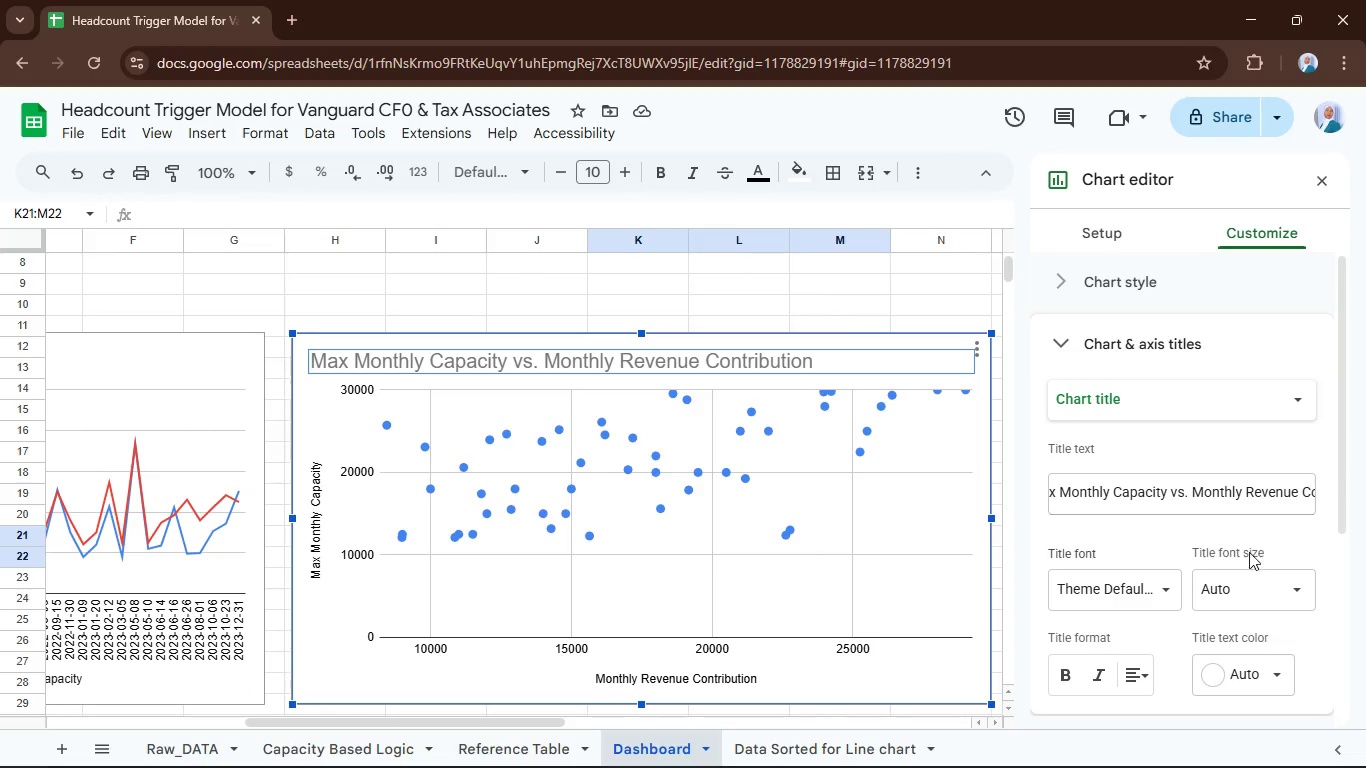 
left_click([1209, 670])
 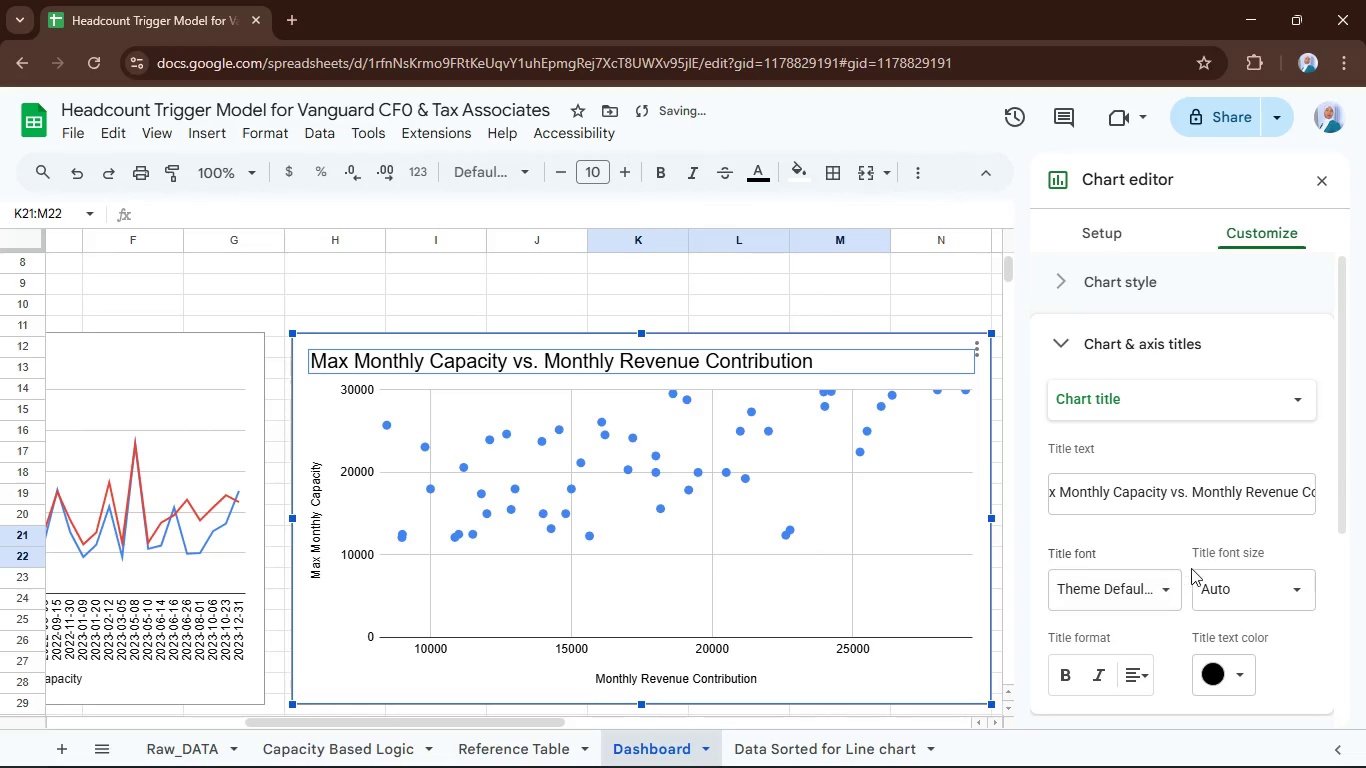 
mouse_move([1155, 680])
 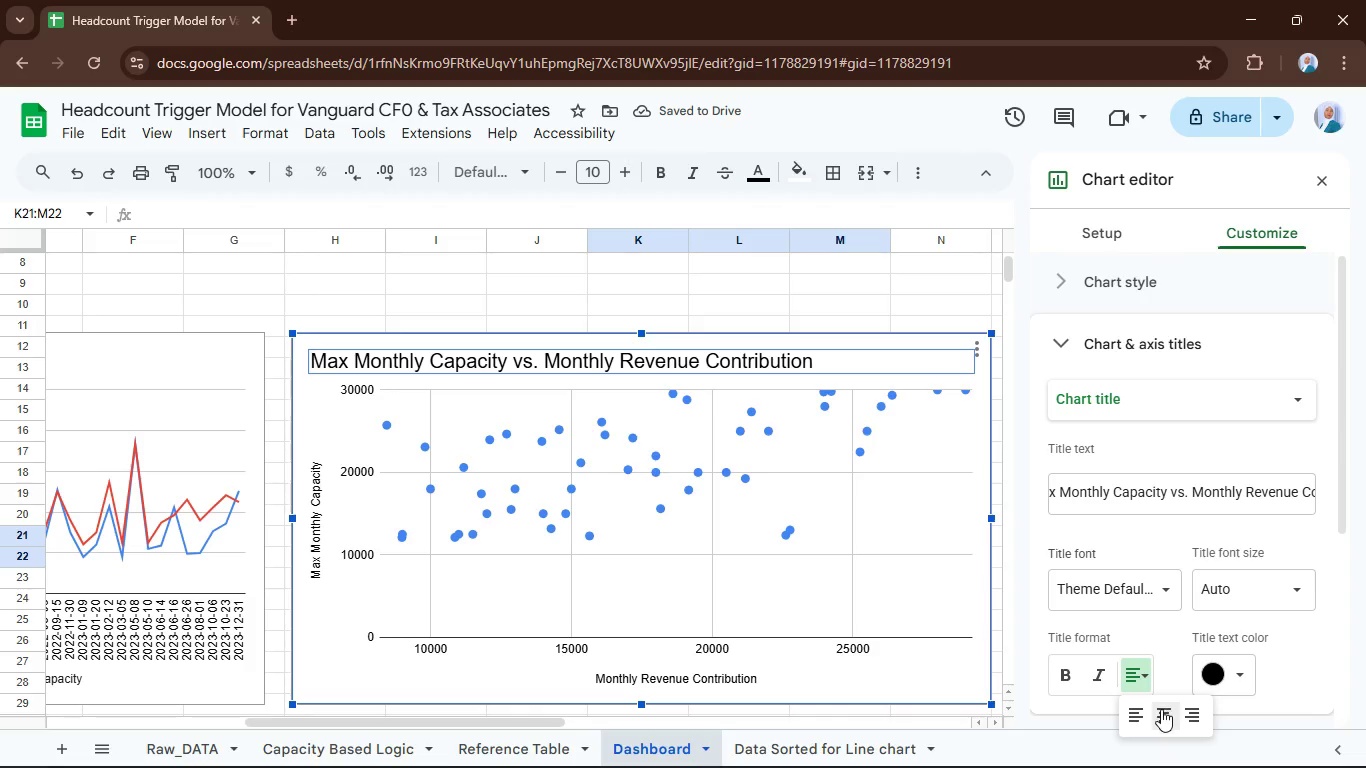 
left_click([1161, 709])
 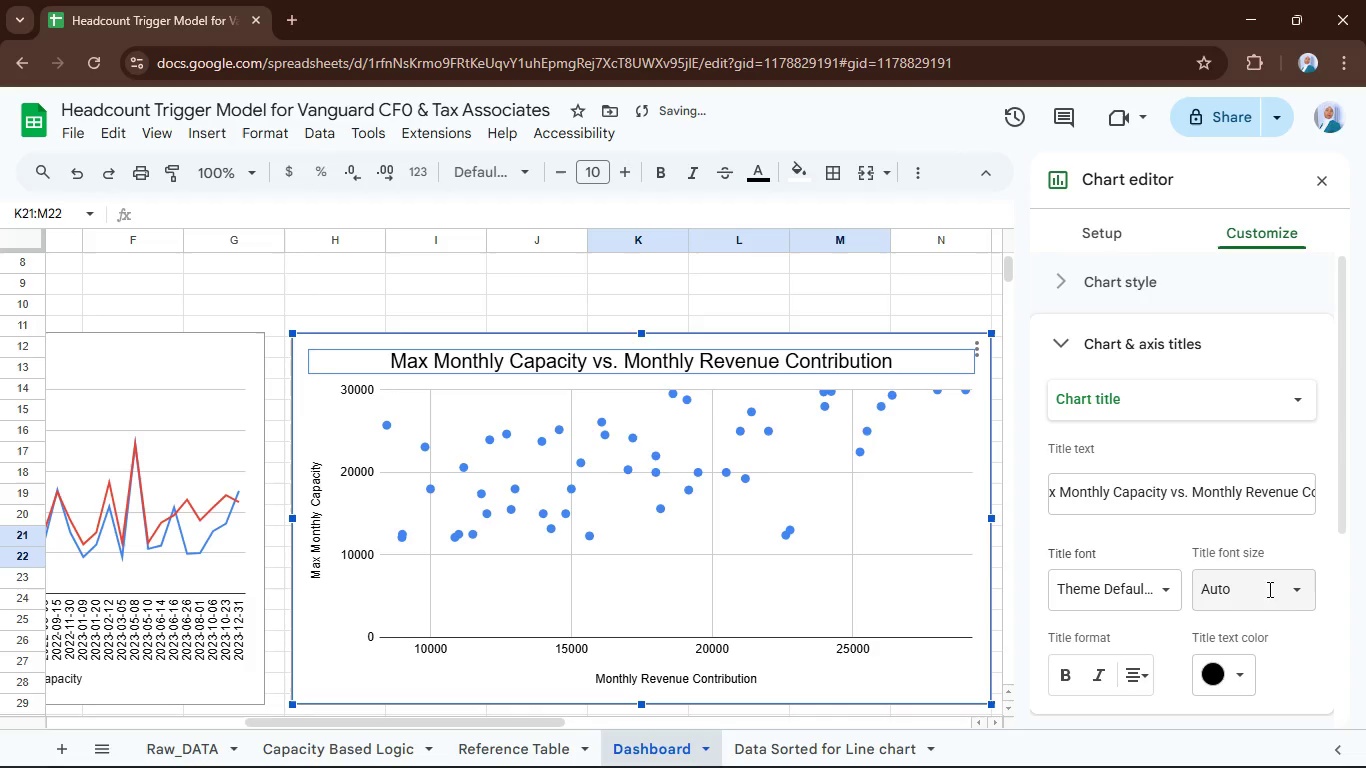 
left_click([1294, 592])
 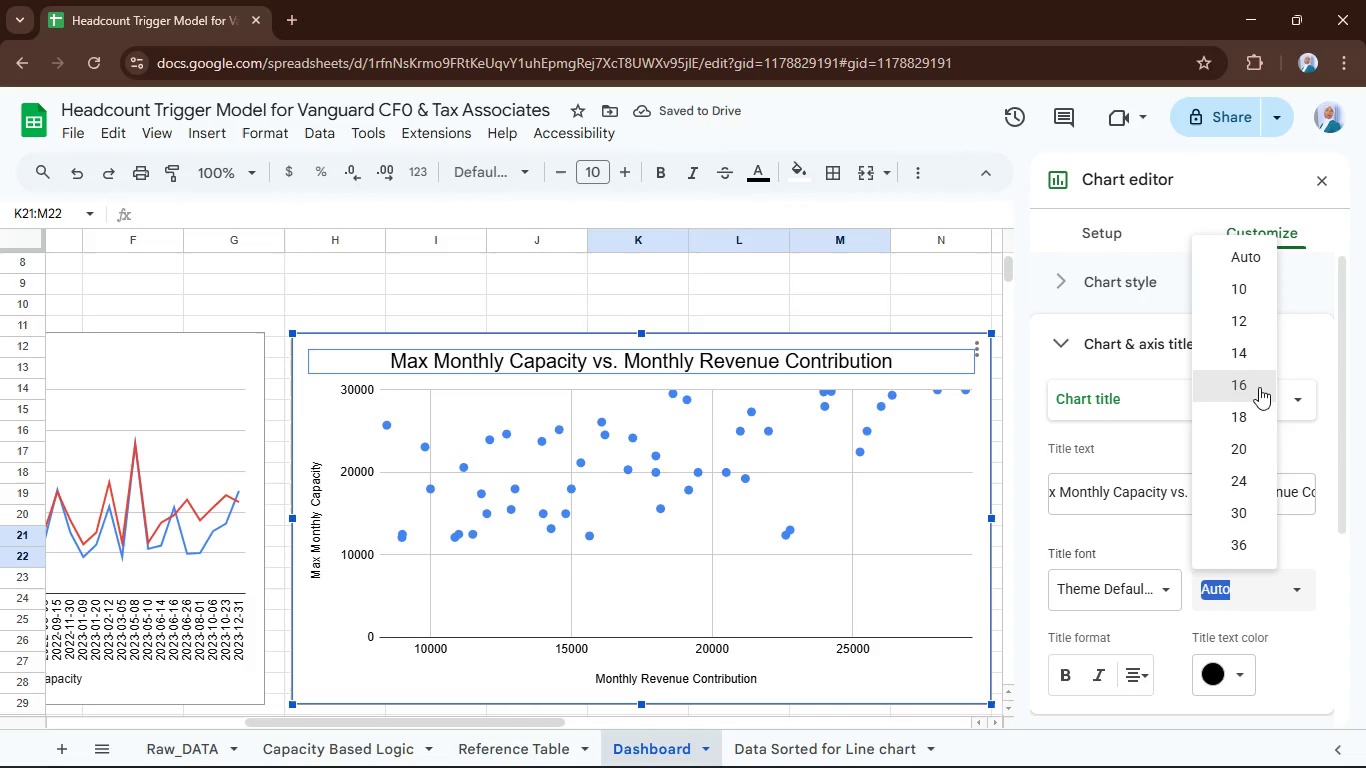 
left_click([1257, 387])
 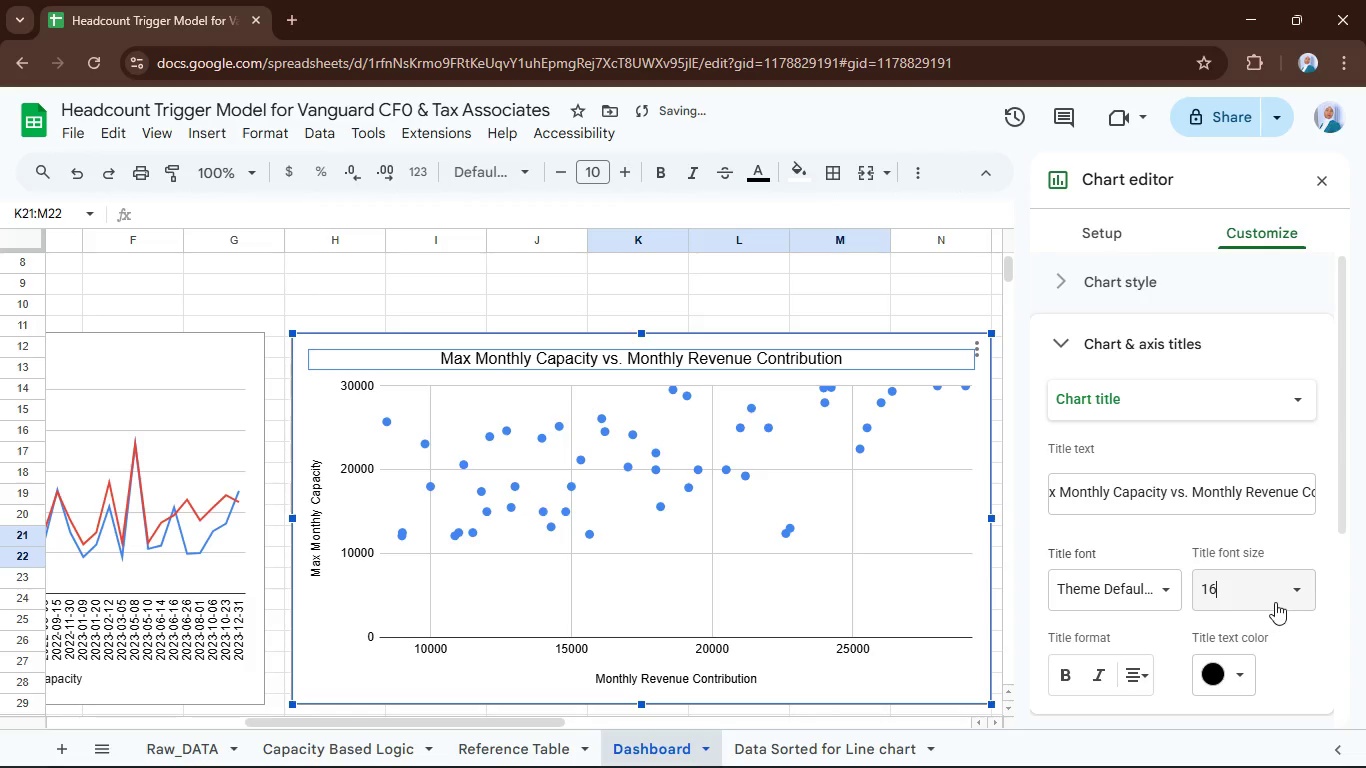 
left_click([1299, 596])
 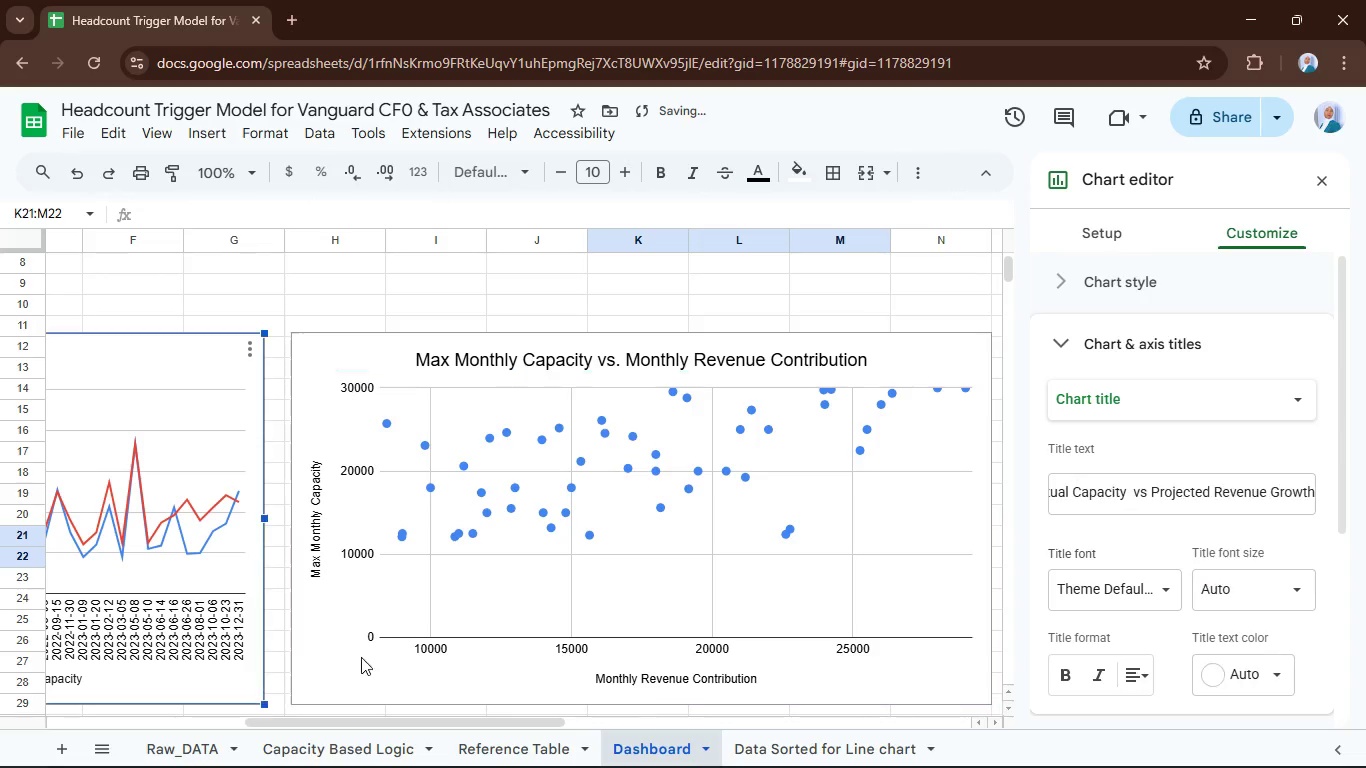 
wait(5.17)
 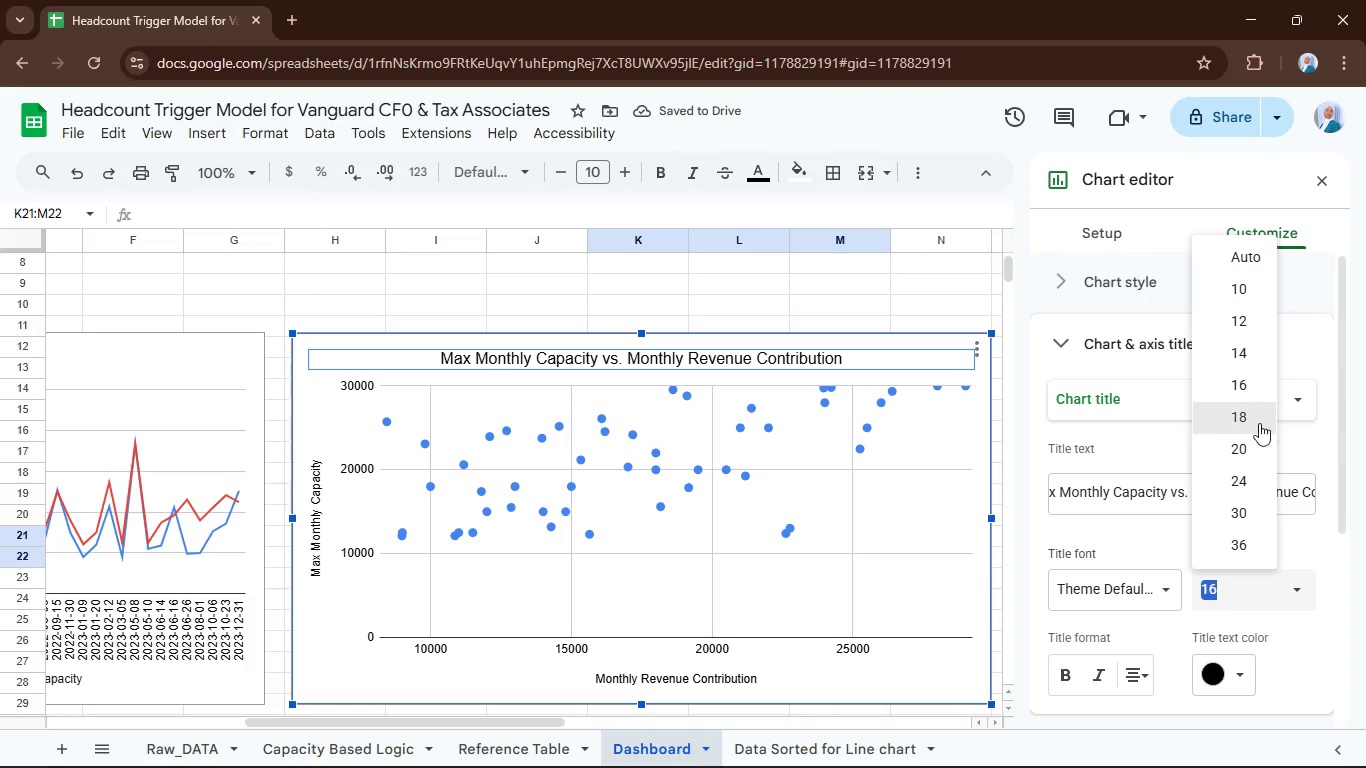 
left_click_drag(start_coordinate=[443, 723], to_coordinate=[226, 686])
 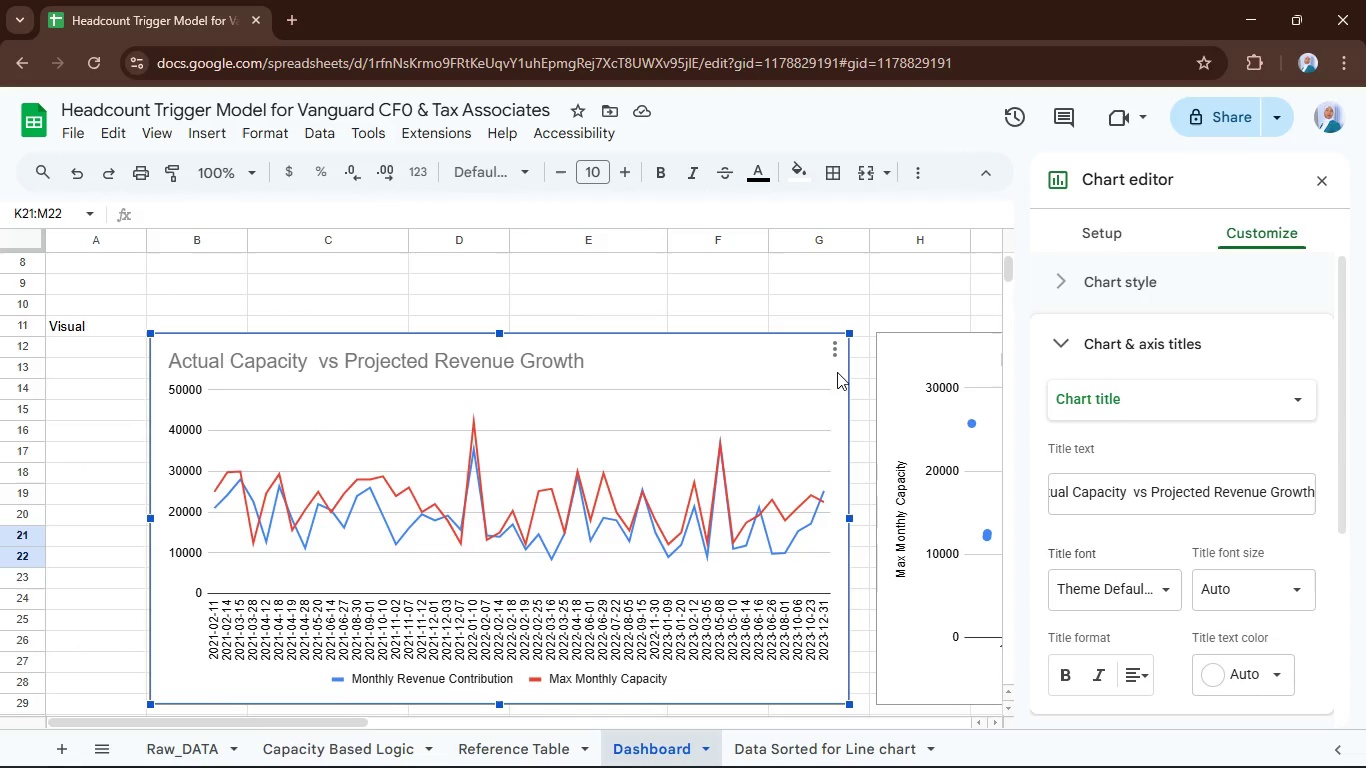 
double_click([840, 375])
 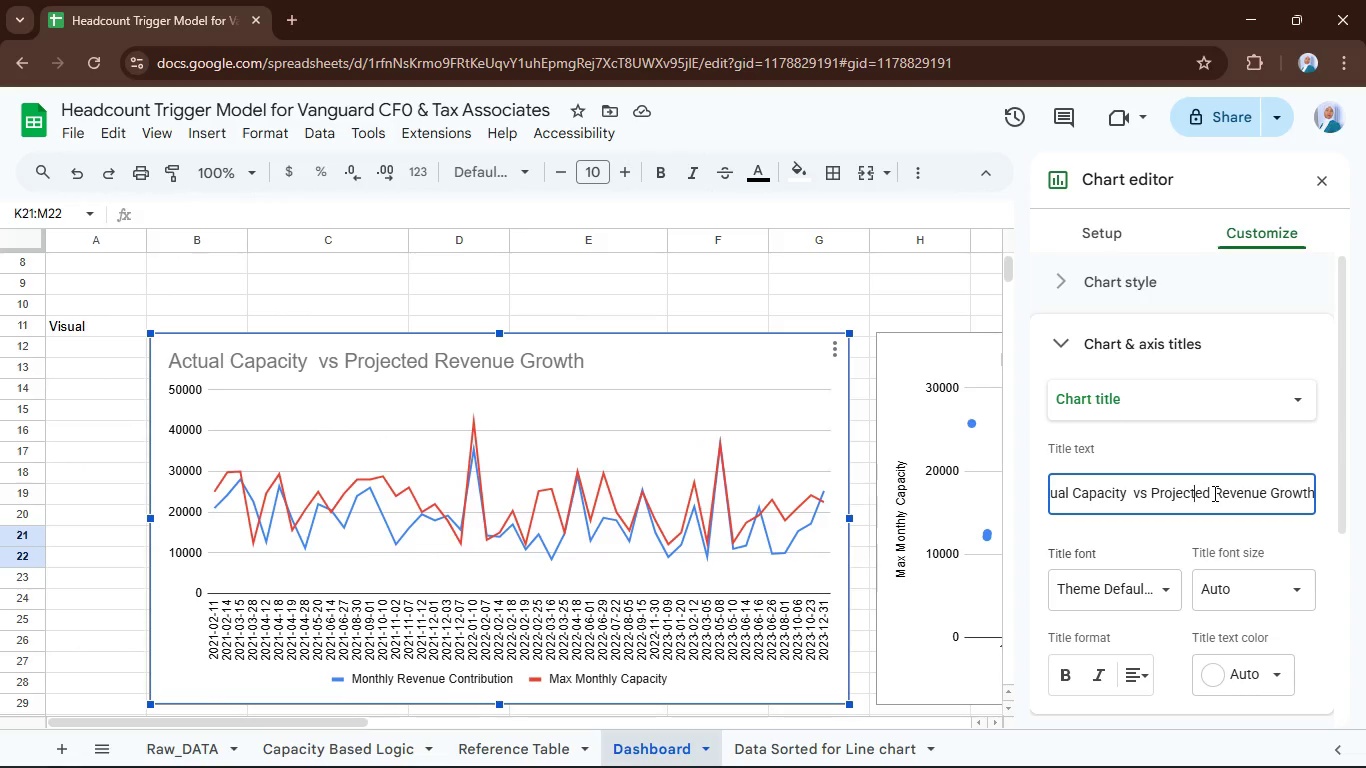 
hold_key(key=ArrowLeft, duration=0.64)
 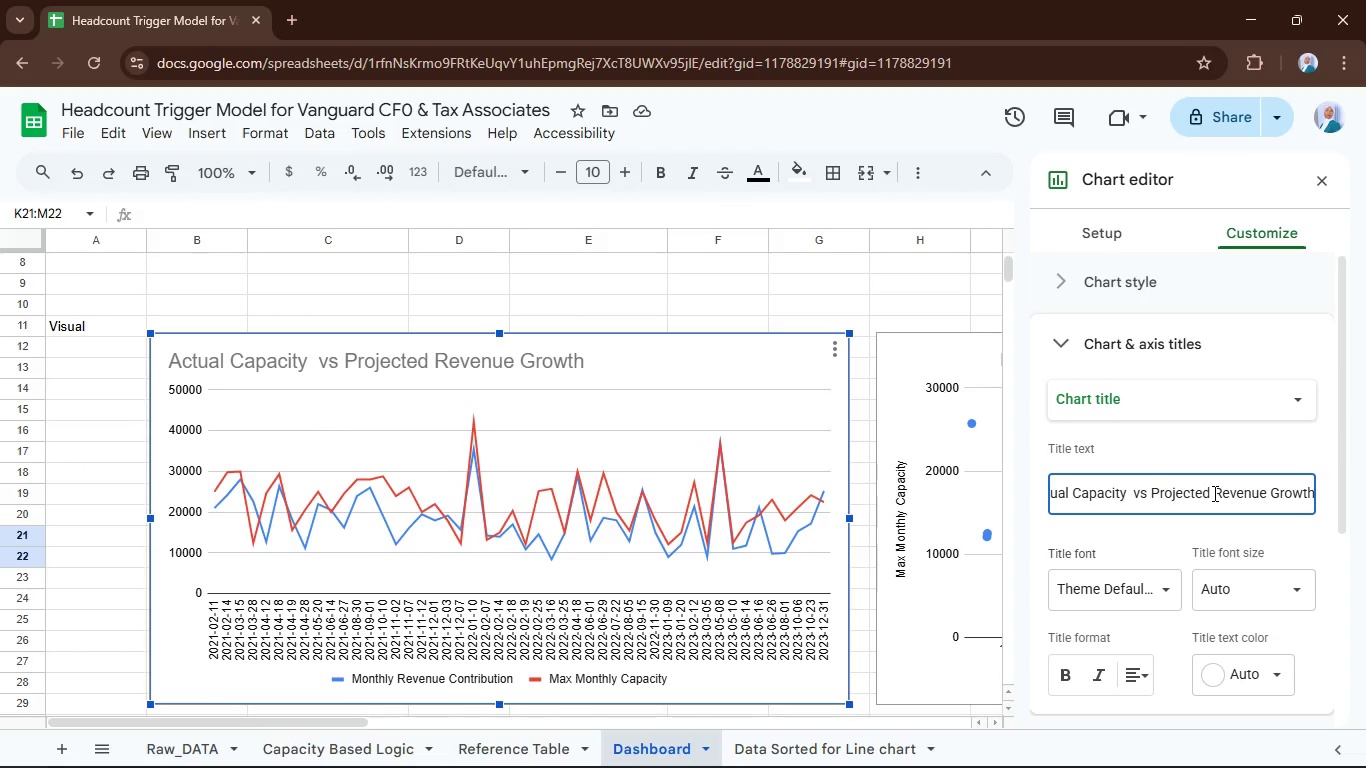 
hold_key(key=ArrowLeft, duration=1.39)
 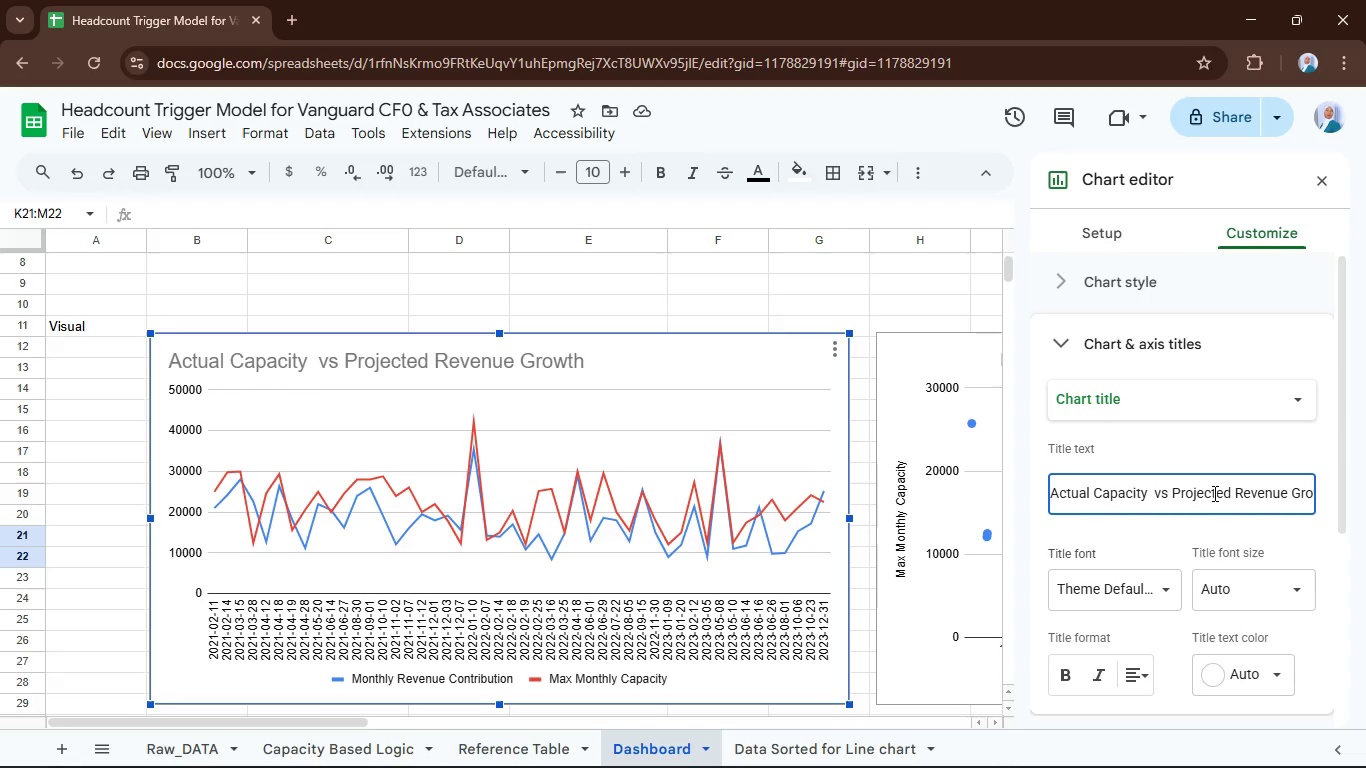 
type(Hire Data)
key(Backspace)
type(e vs )
 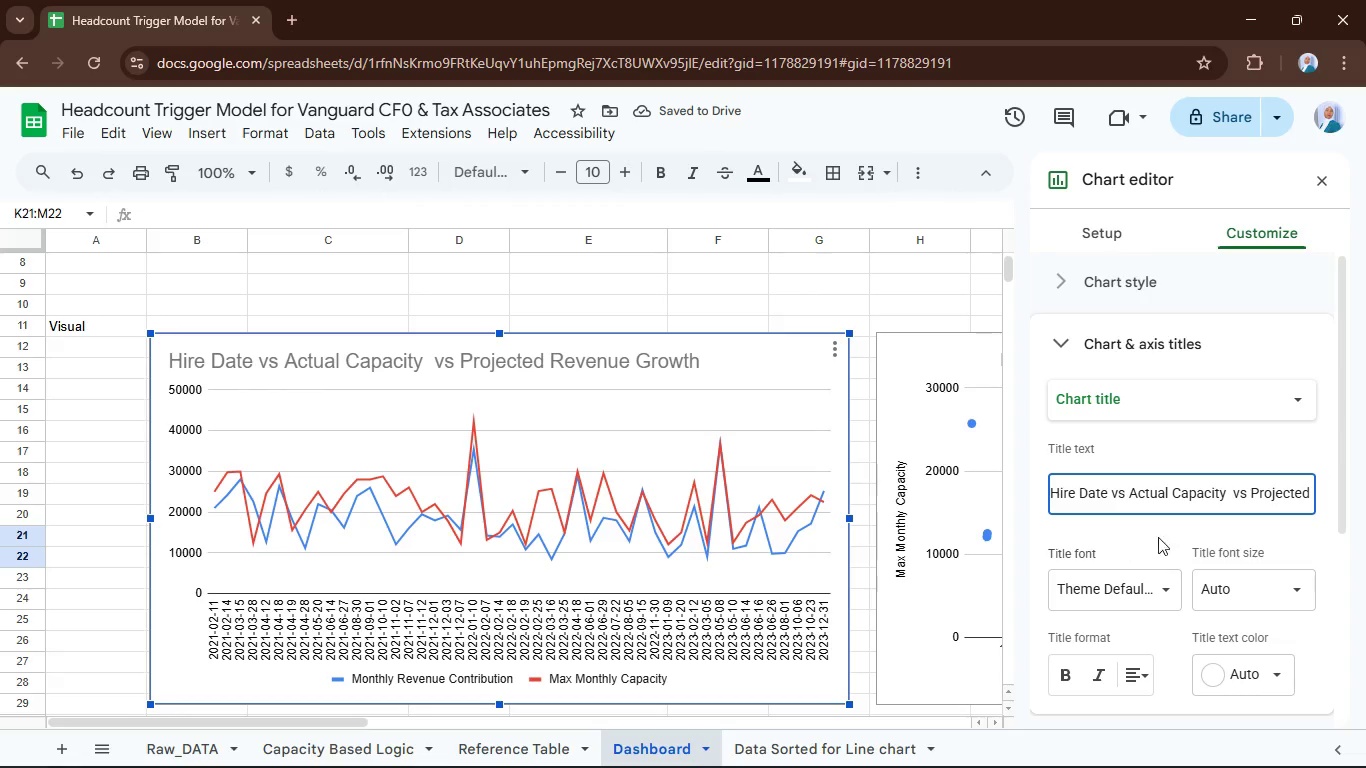 
left_click([1219, 676])
 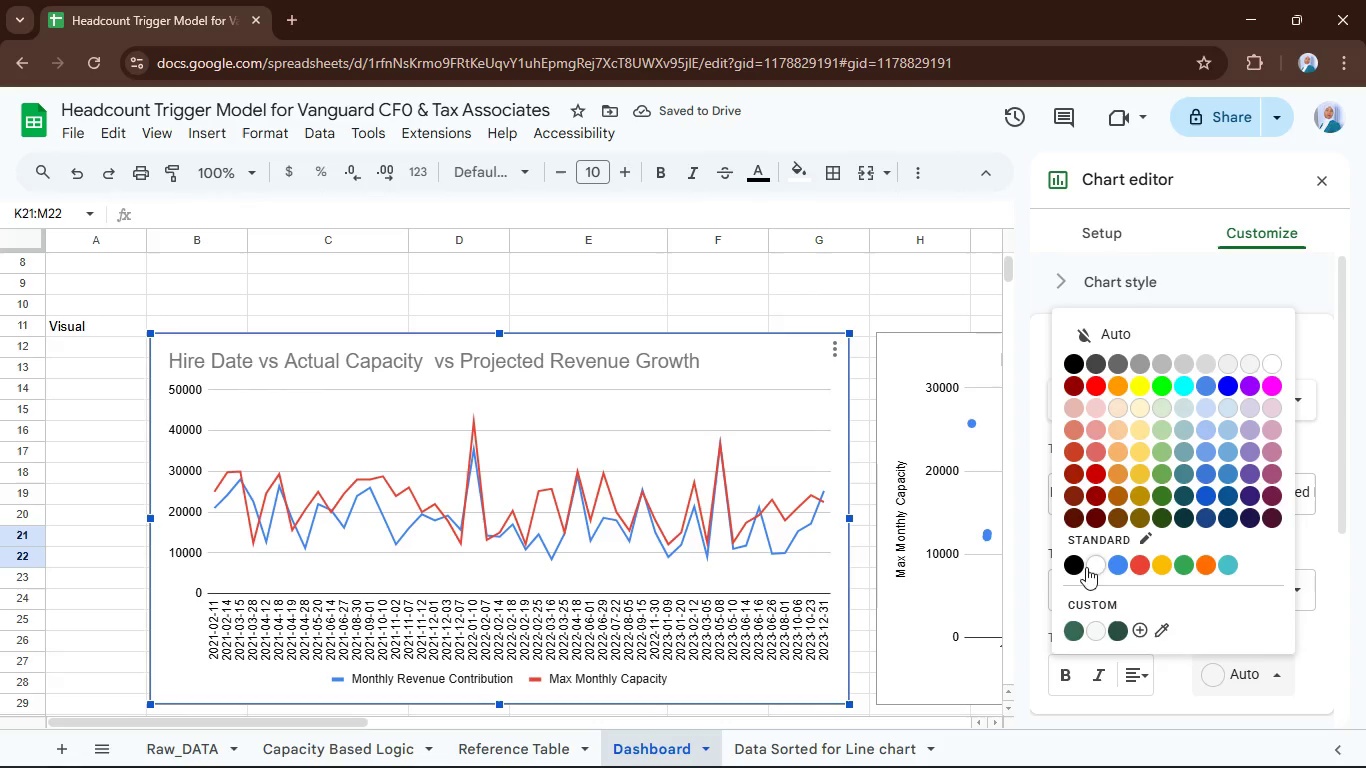 
left_click([1074, 565])
 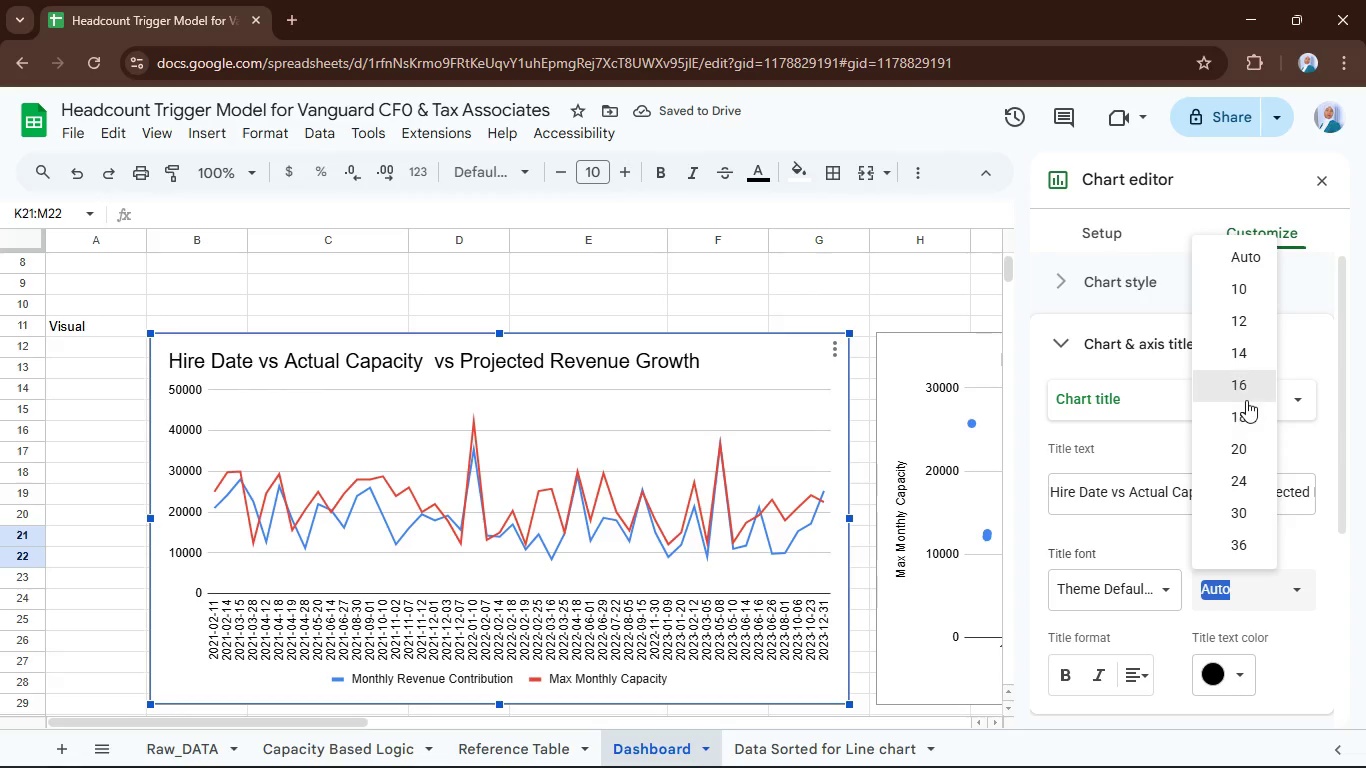 
left_click([1241, 406])
 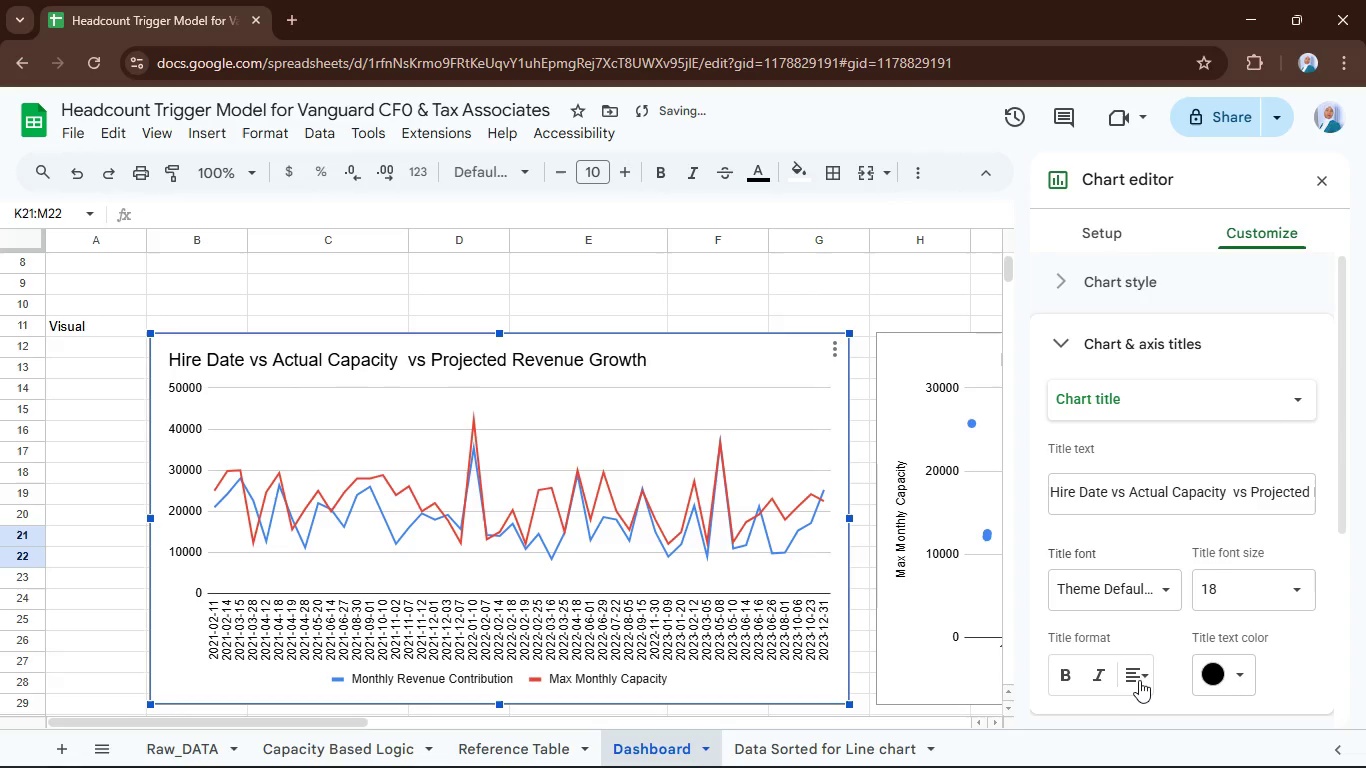 
left_click([1141, 678])
 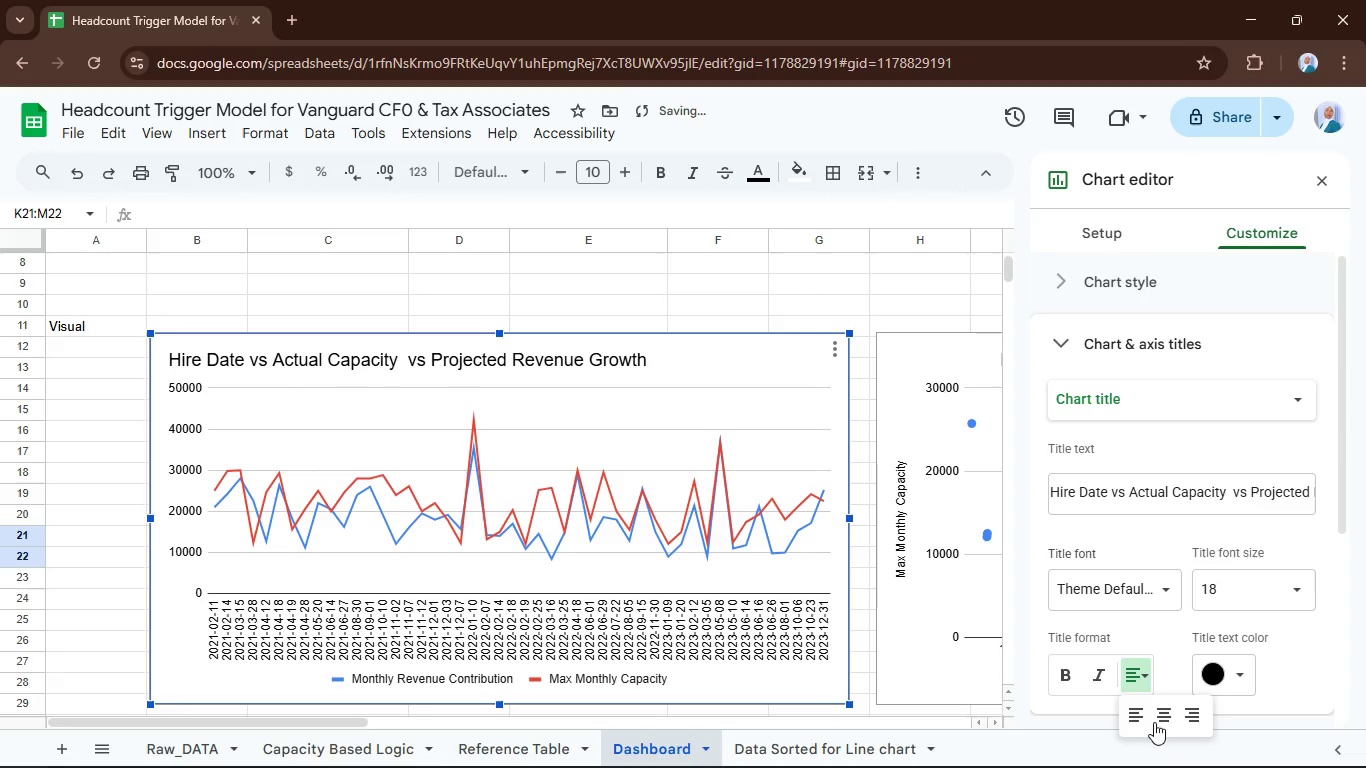 
left_click([1164, 717])
 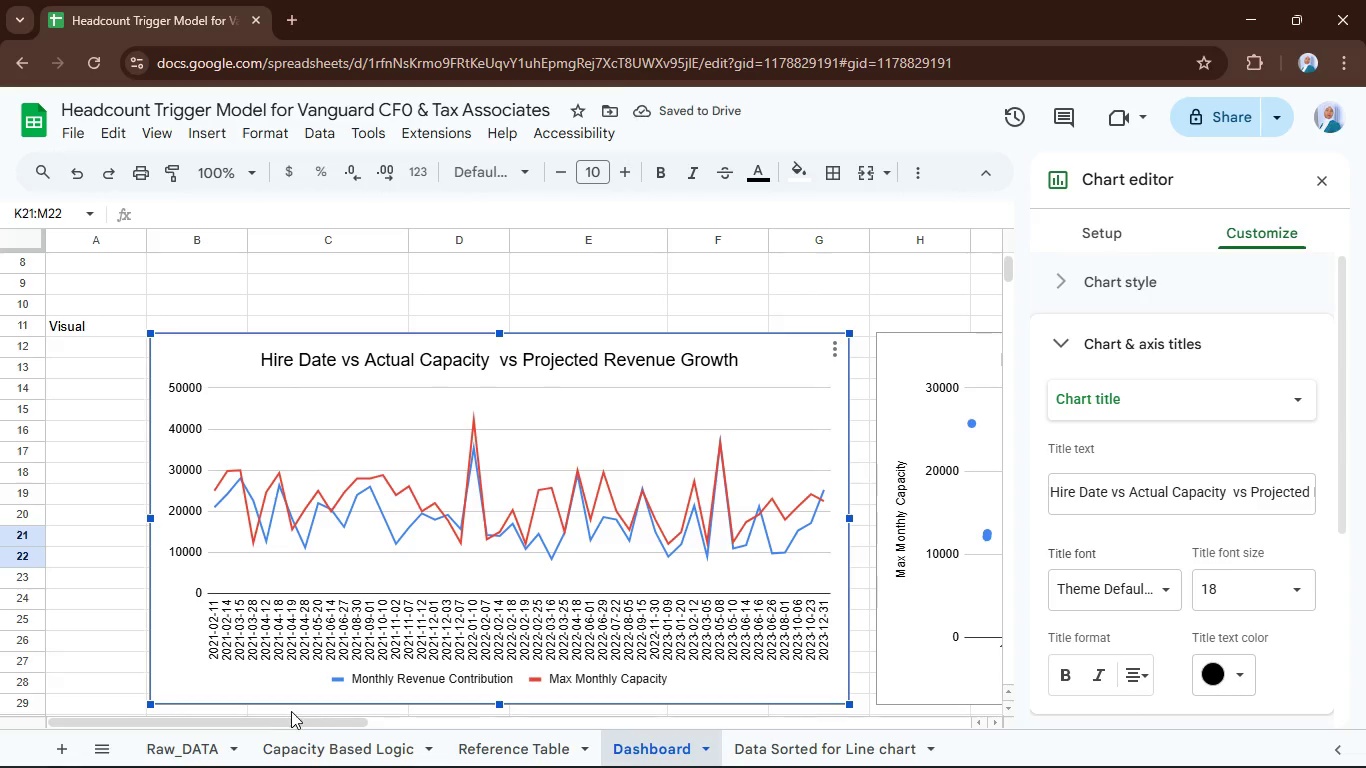 
left_click_drag(start_coordinate=[296, 725], to_coordinate=[501, 751])
 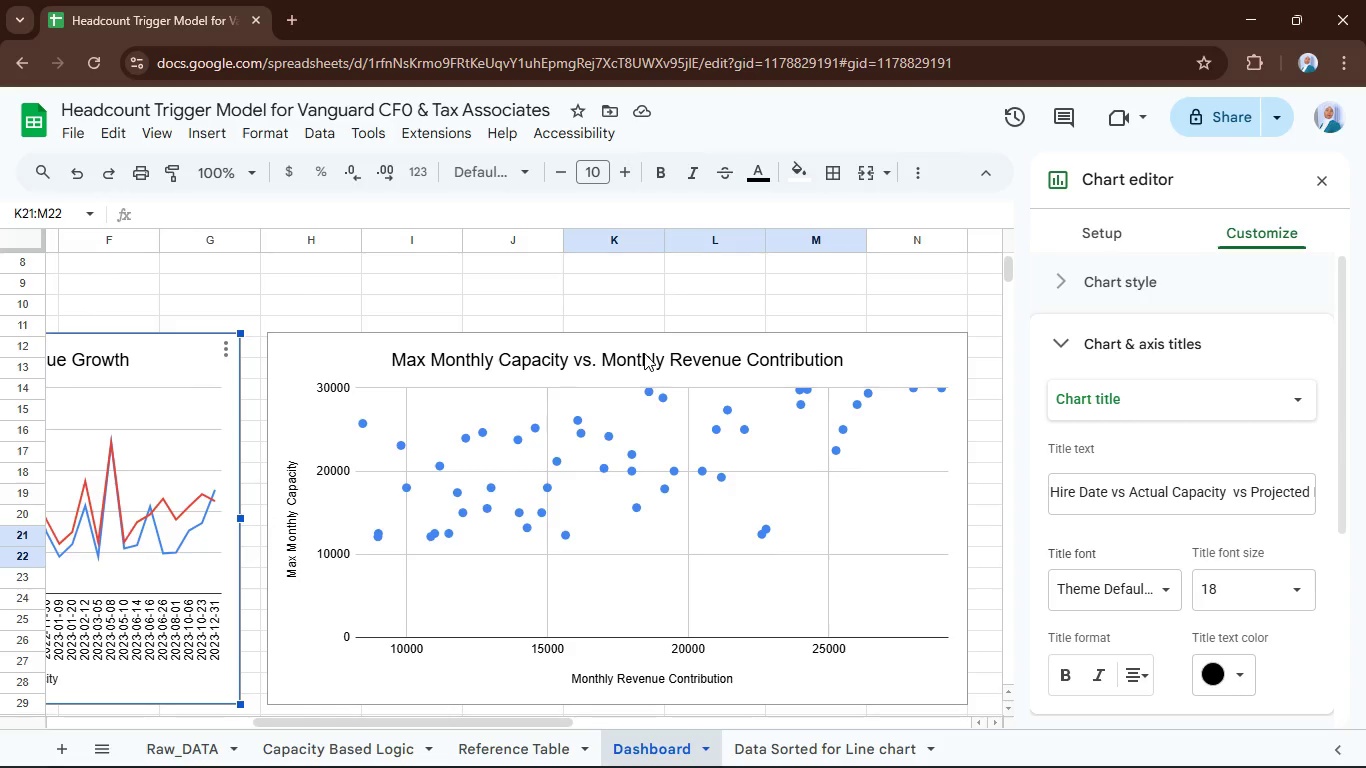 
left_click([644, 355])
 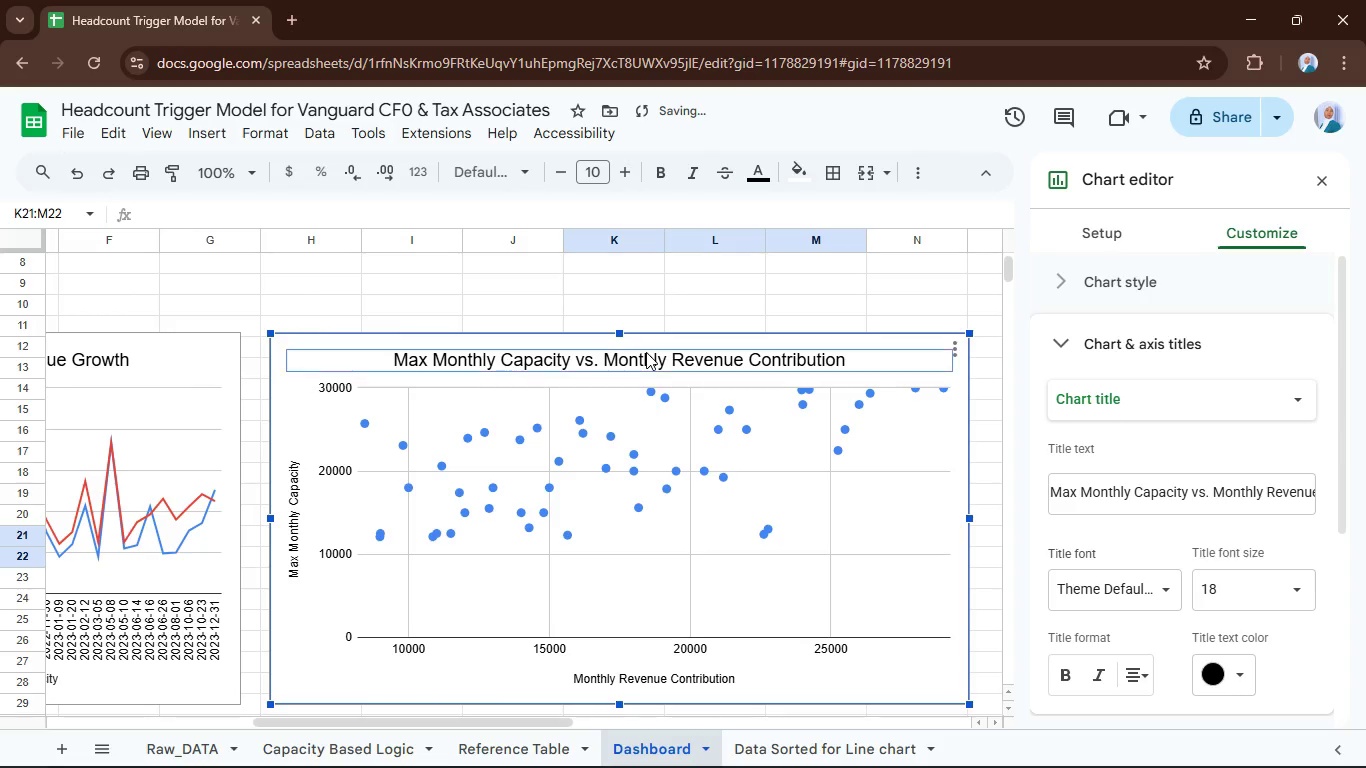 
left_click([645, 357])
 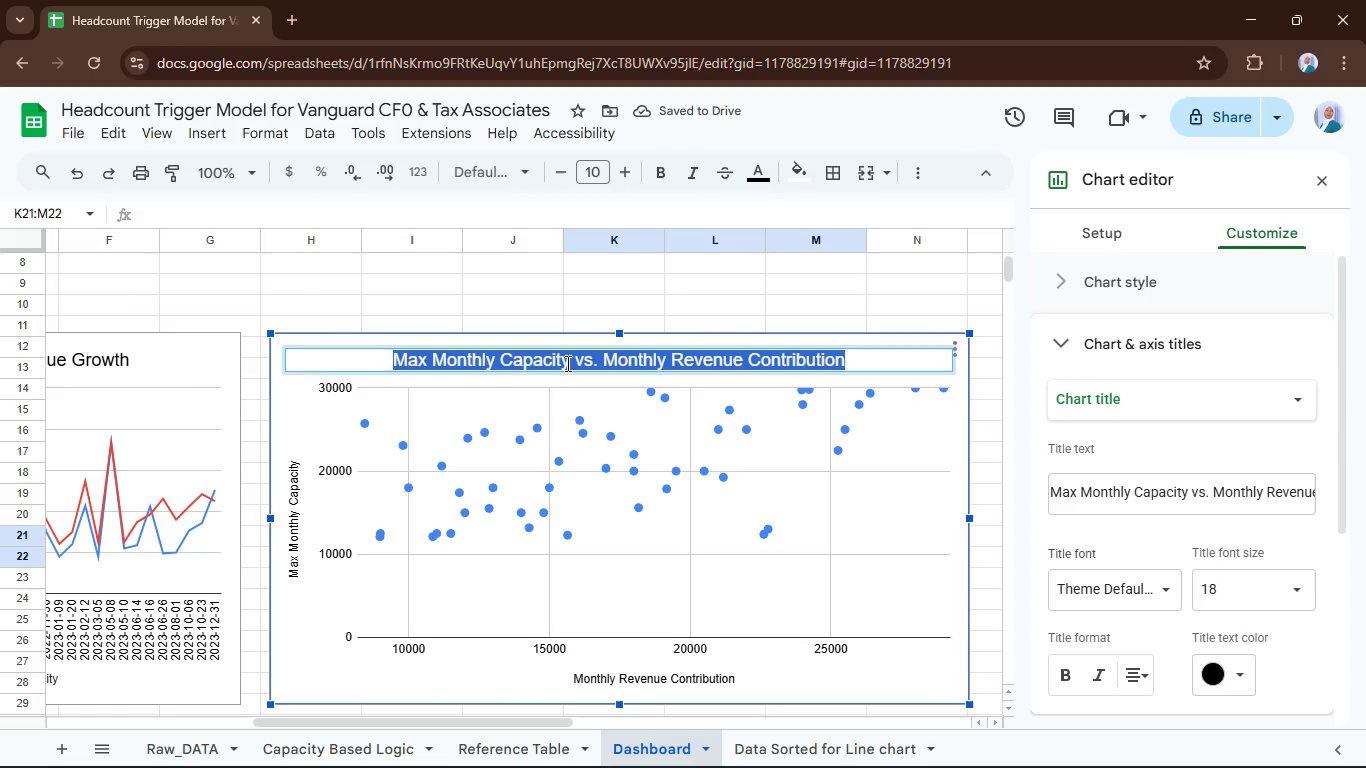 
left_click([566, 362])
 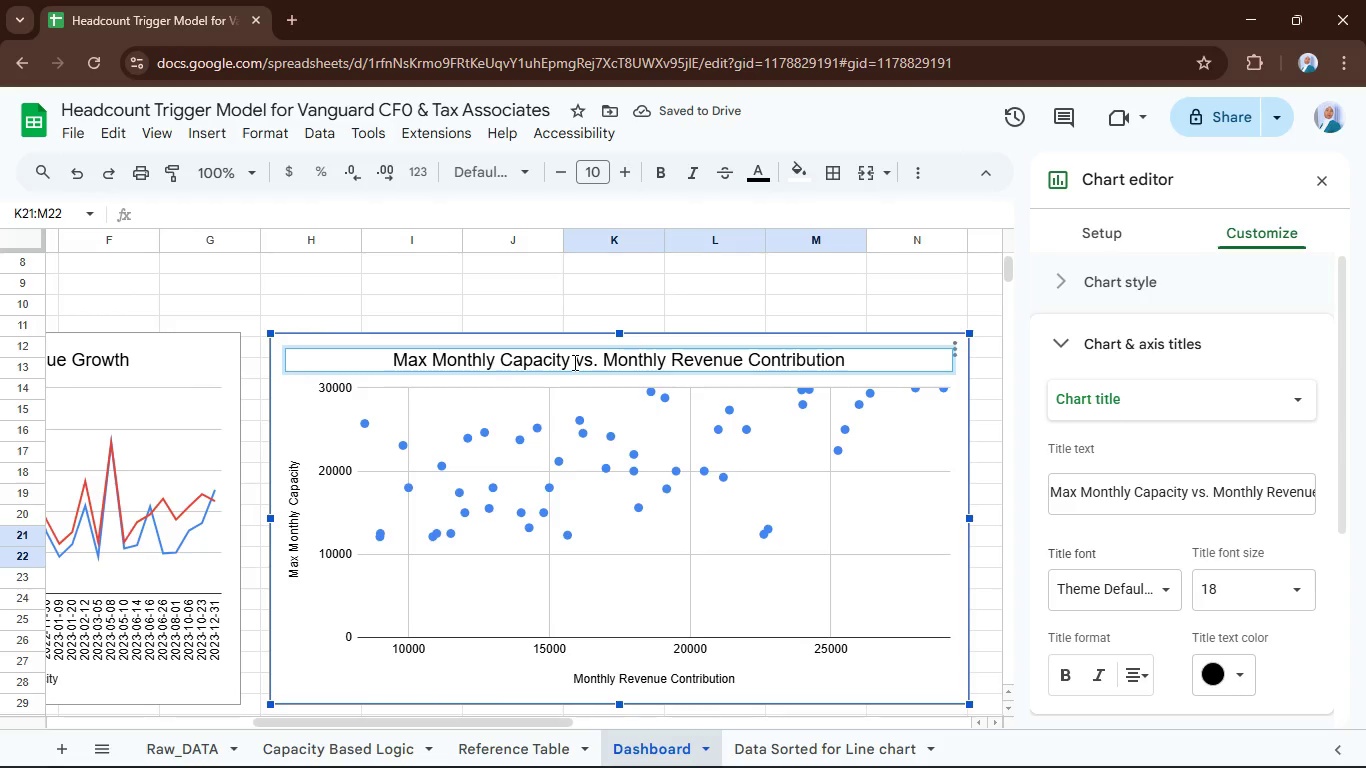 
left_click_drag(start_coordinate=[573, 362], to_coordinate=[391, 325])
 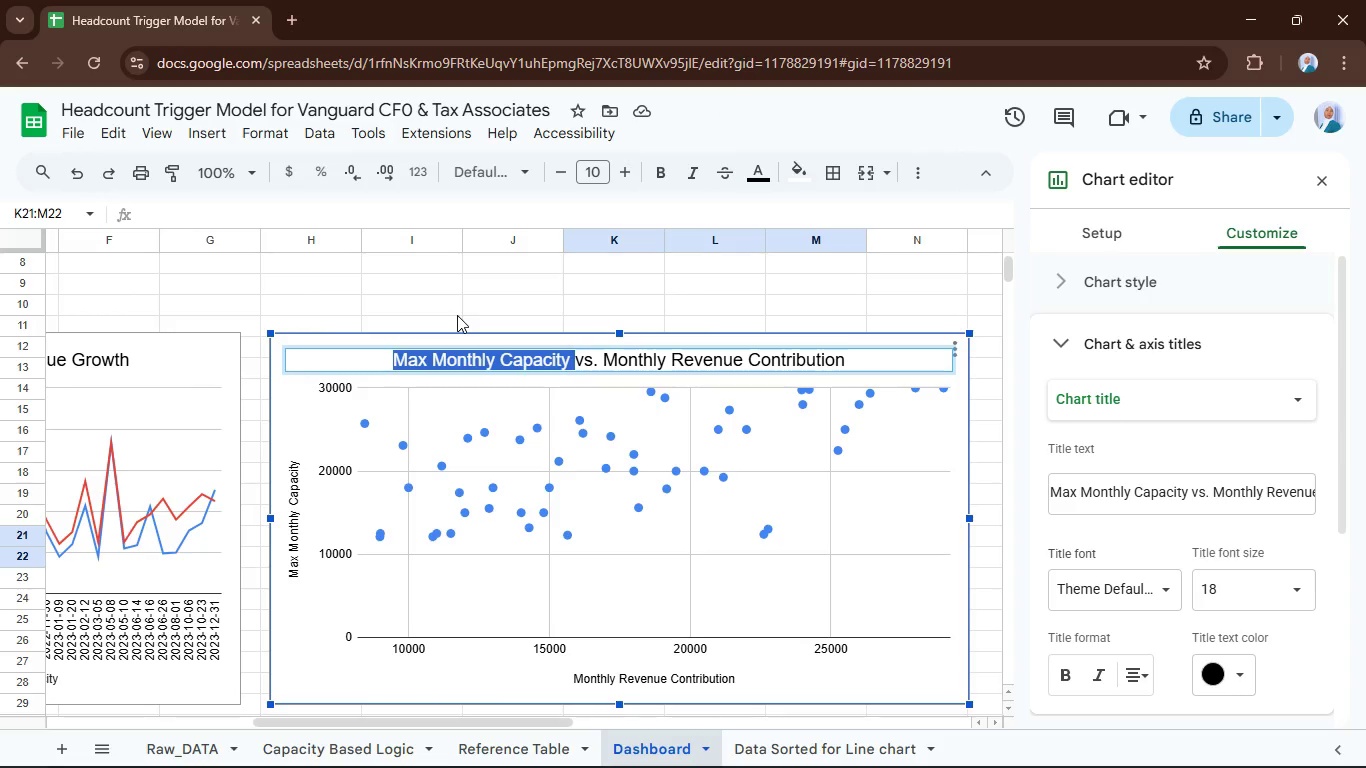 
type(Actual )
 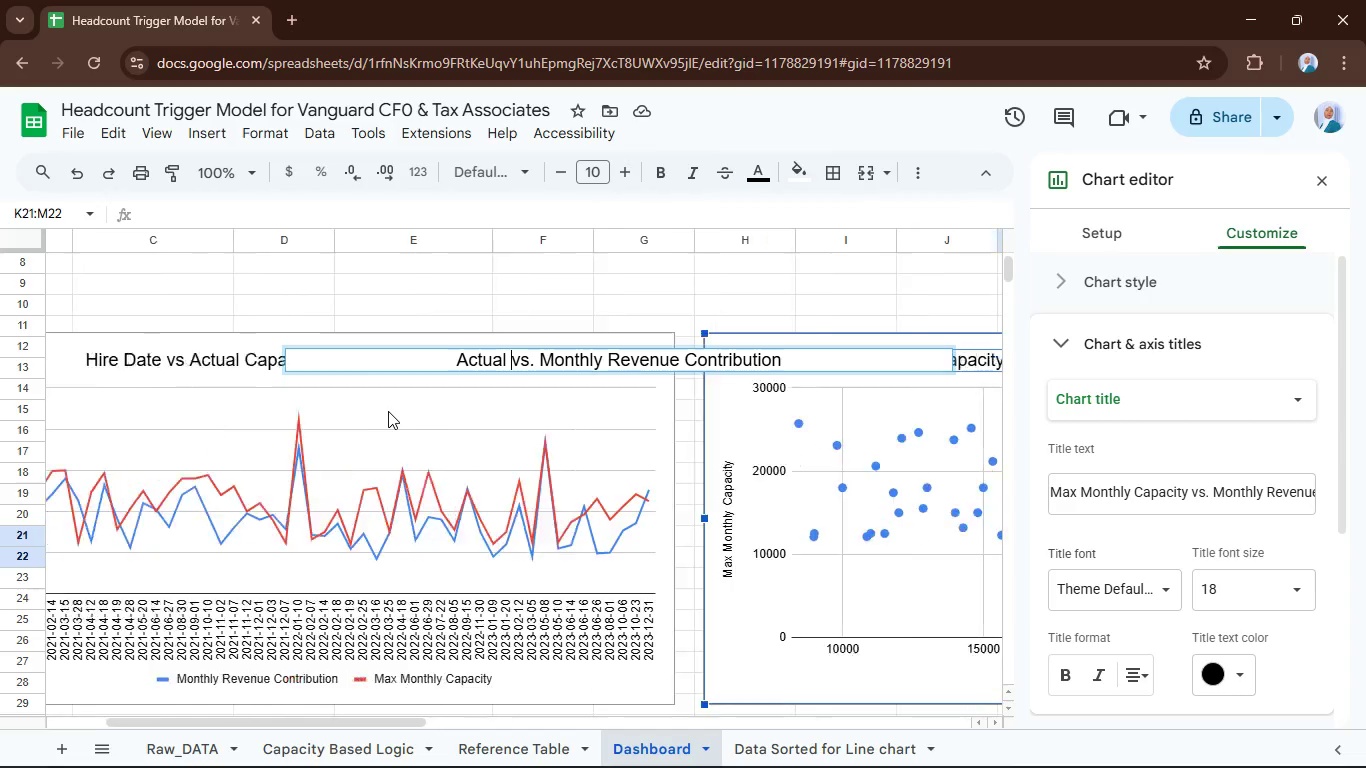 
type(Capacity )
 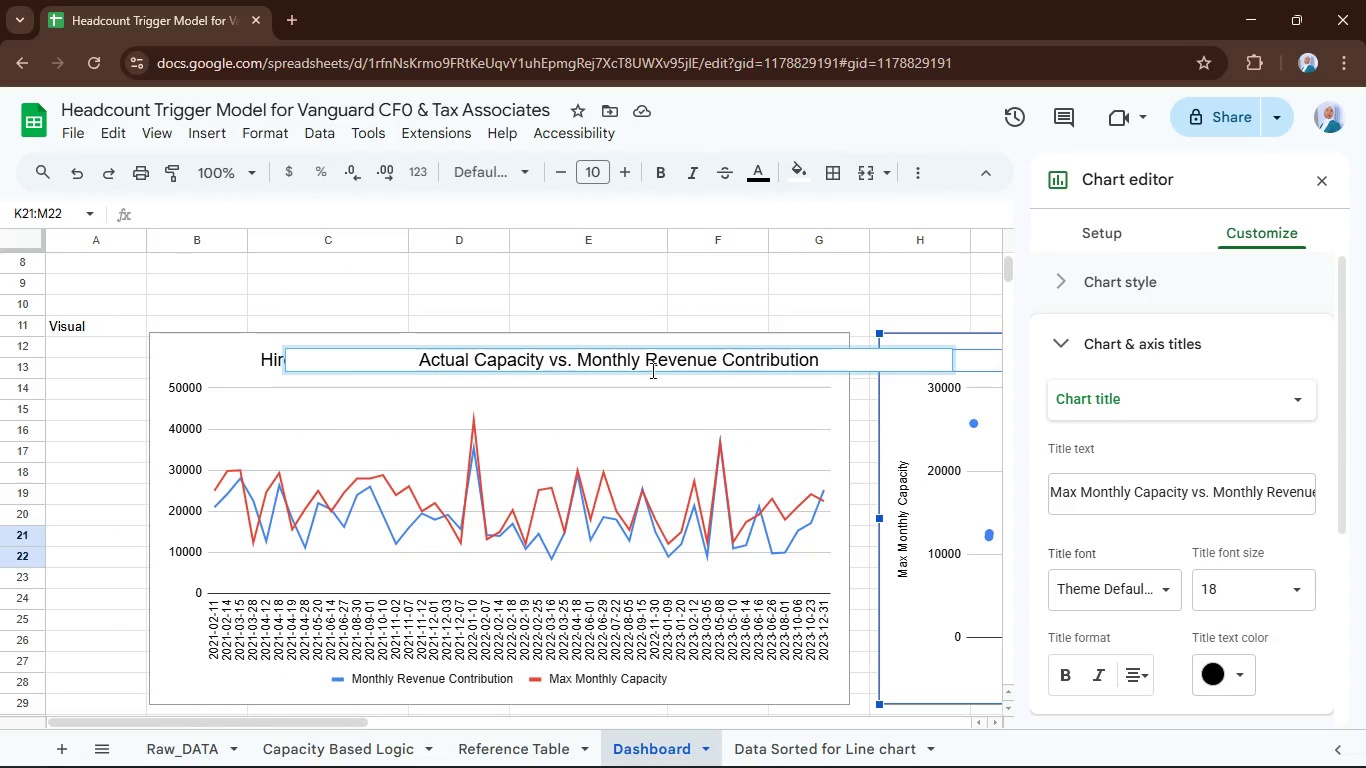 
double_click([625, 354])
 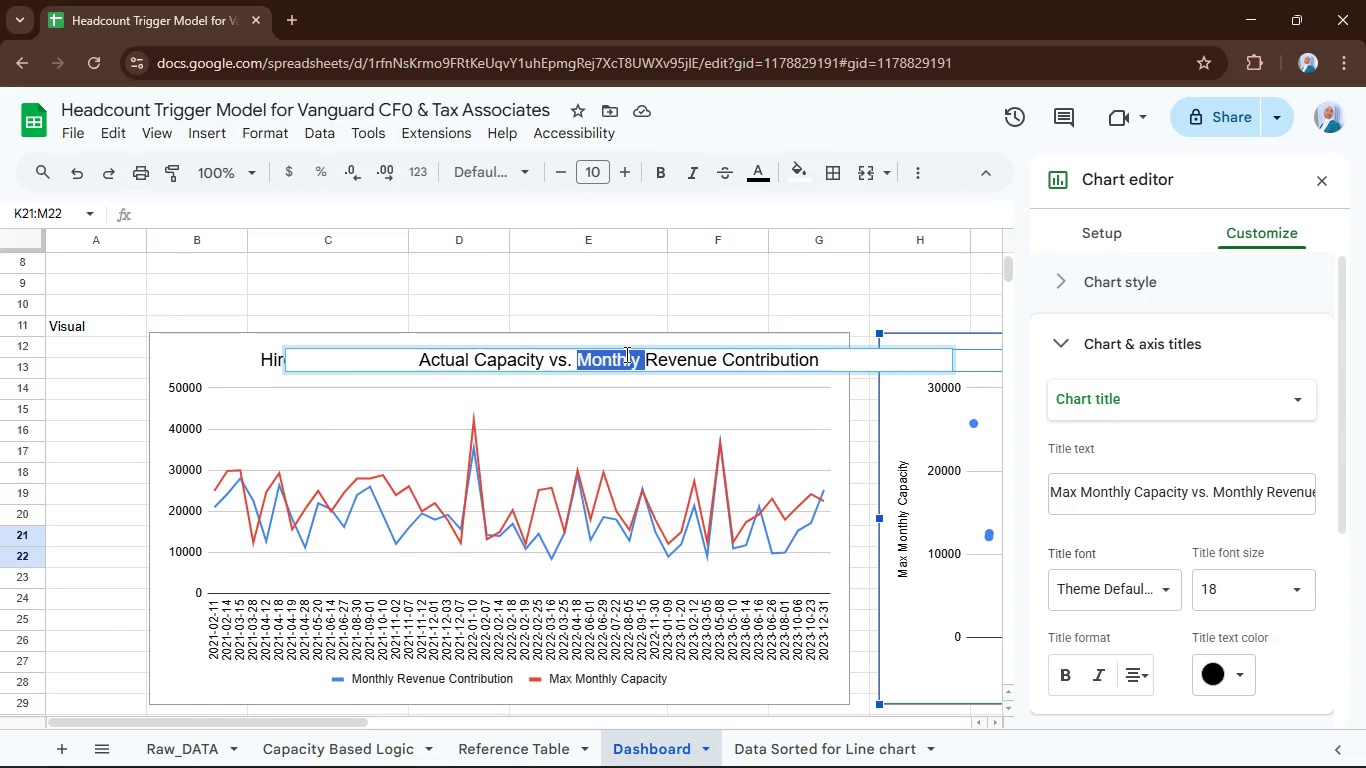 
type(Potential )
 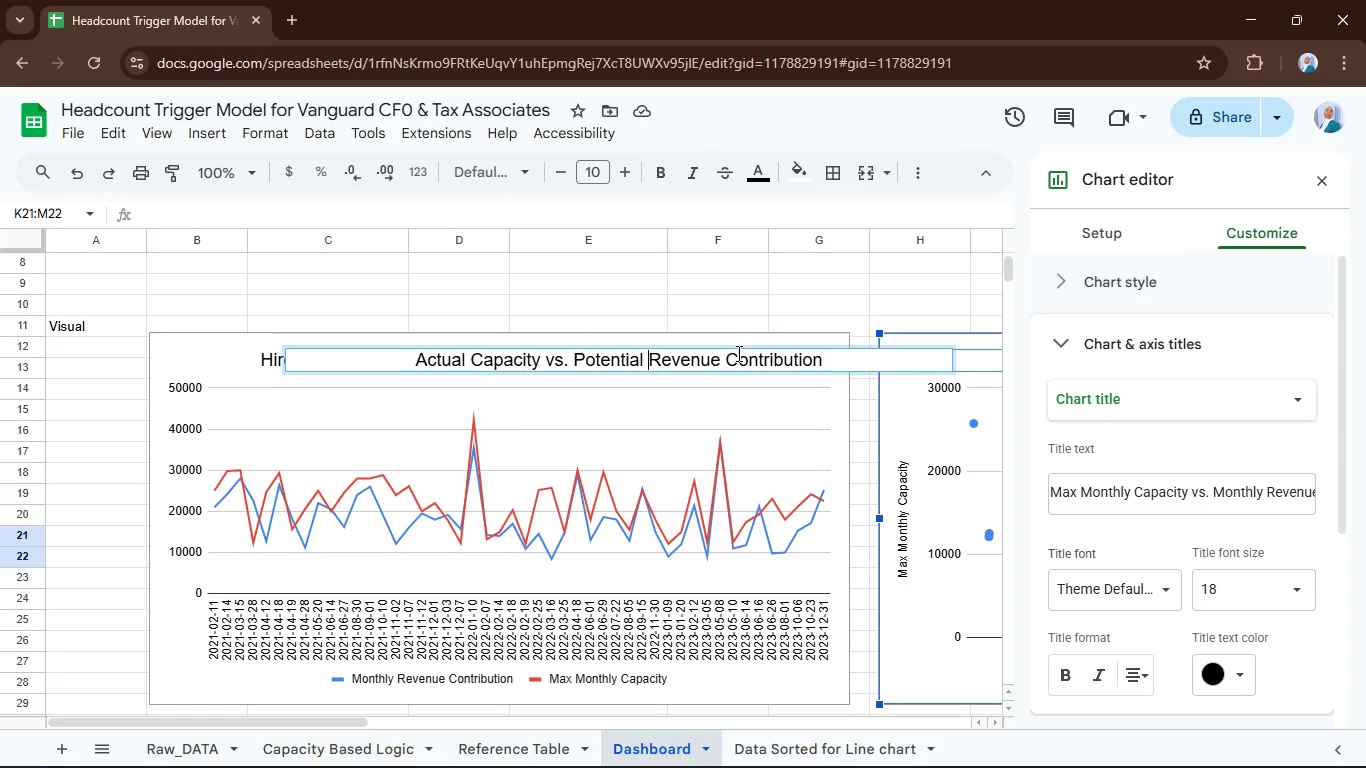 
double_click([737, 353])
 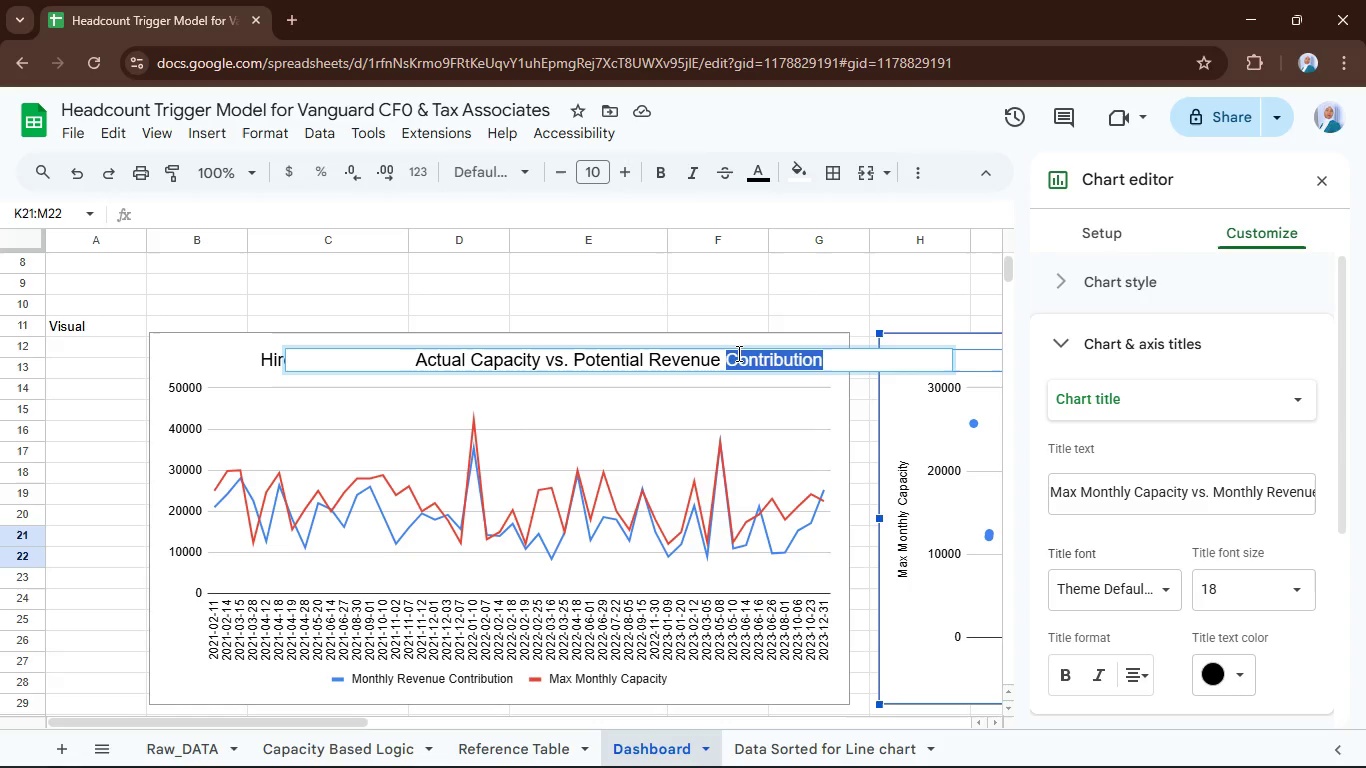 
hold_key(key=ShiftRight, duration=0.41)
 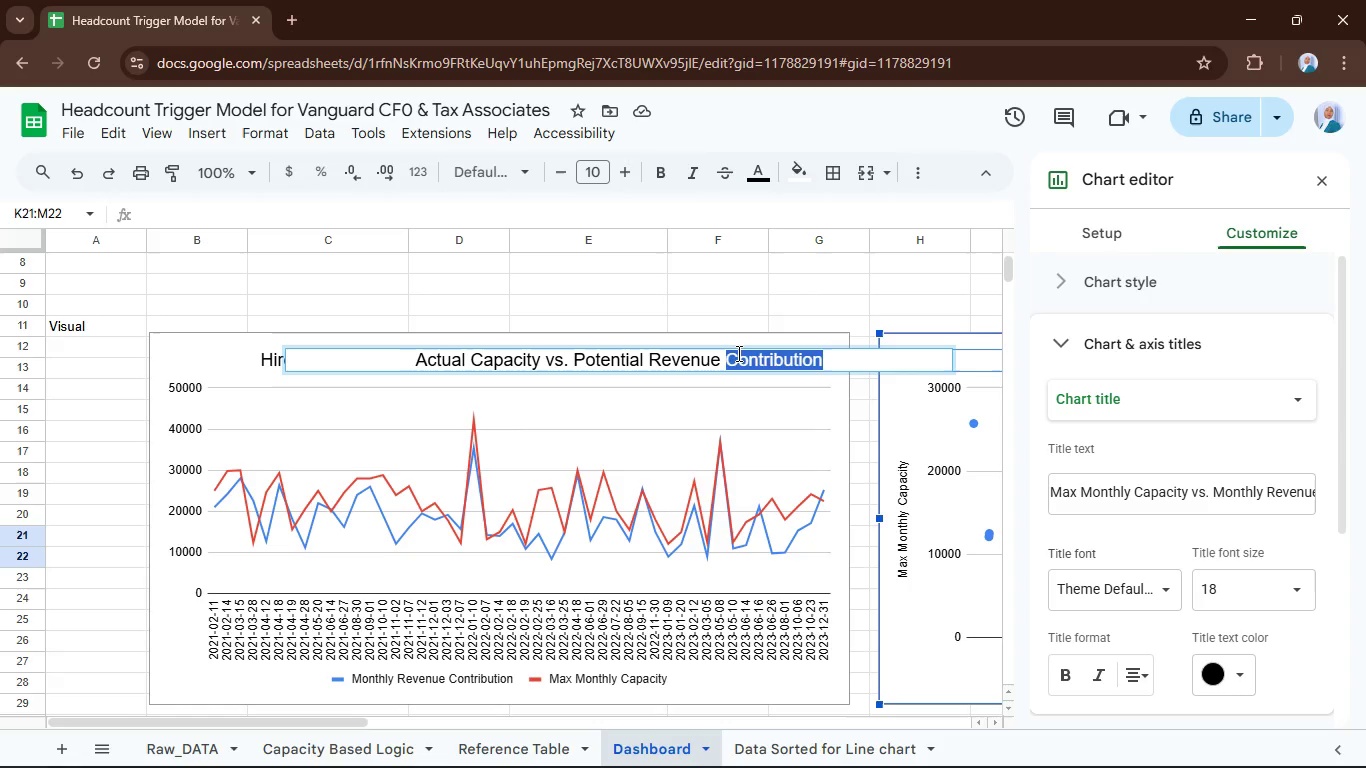 
type(Growth)
 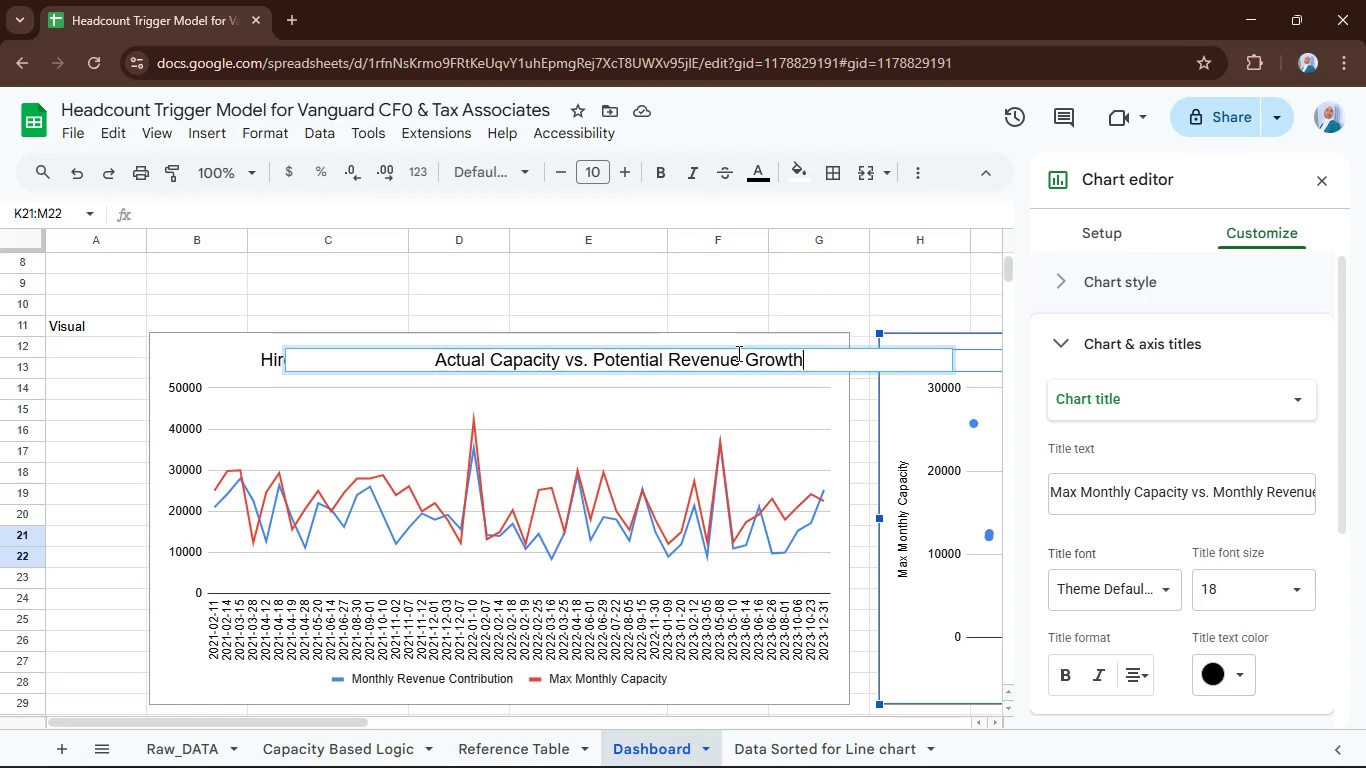 
key(Enter)
 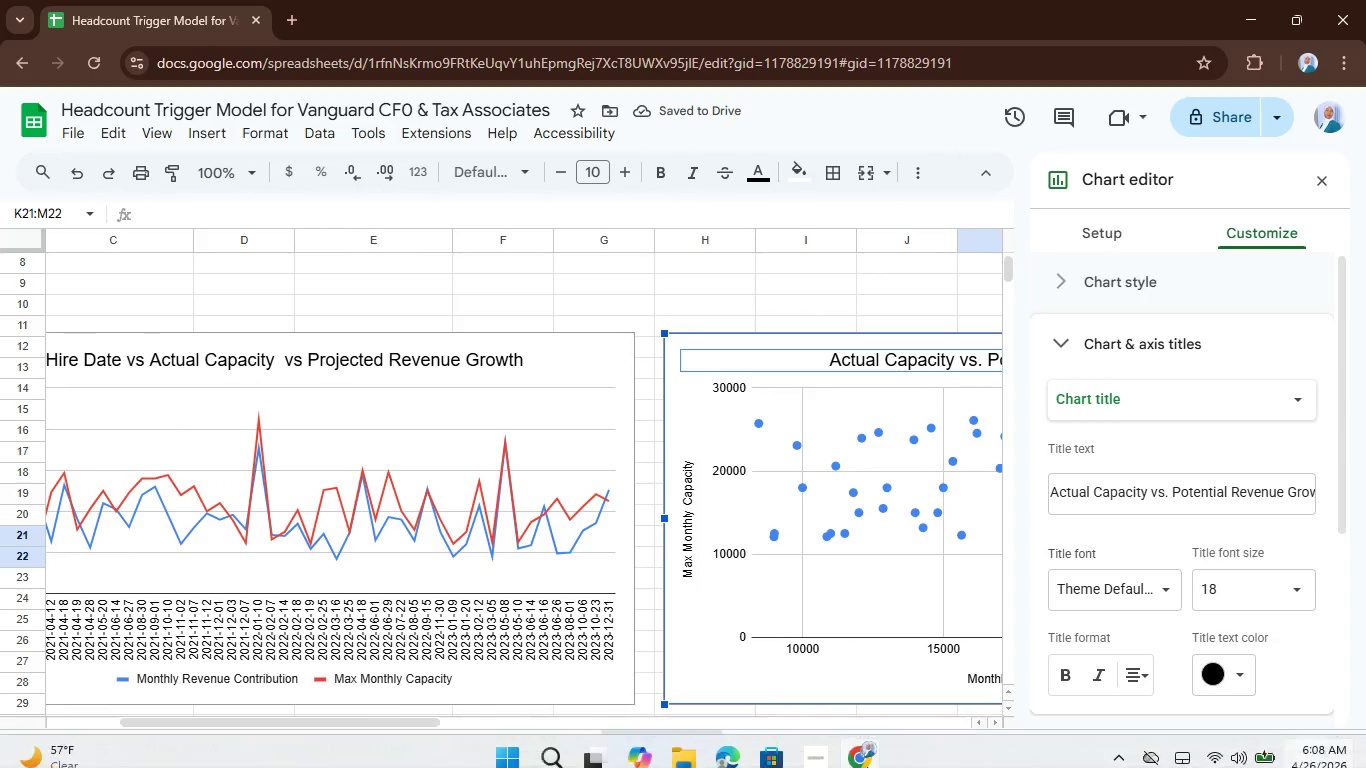 
wait(5.05)
 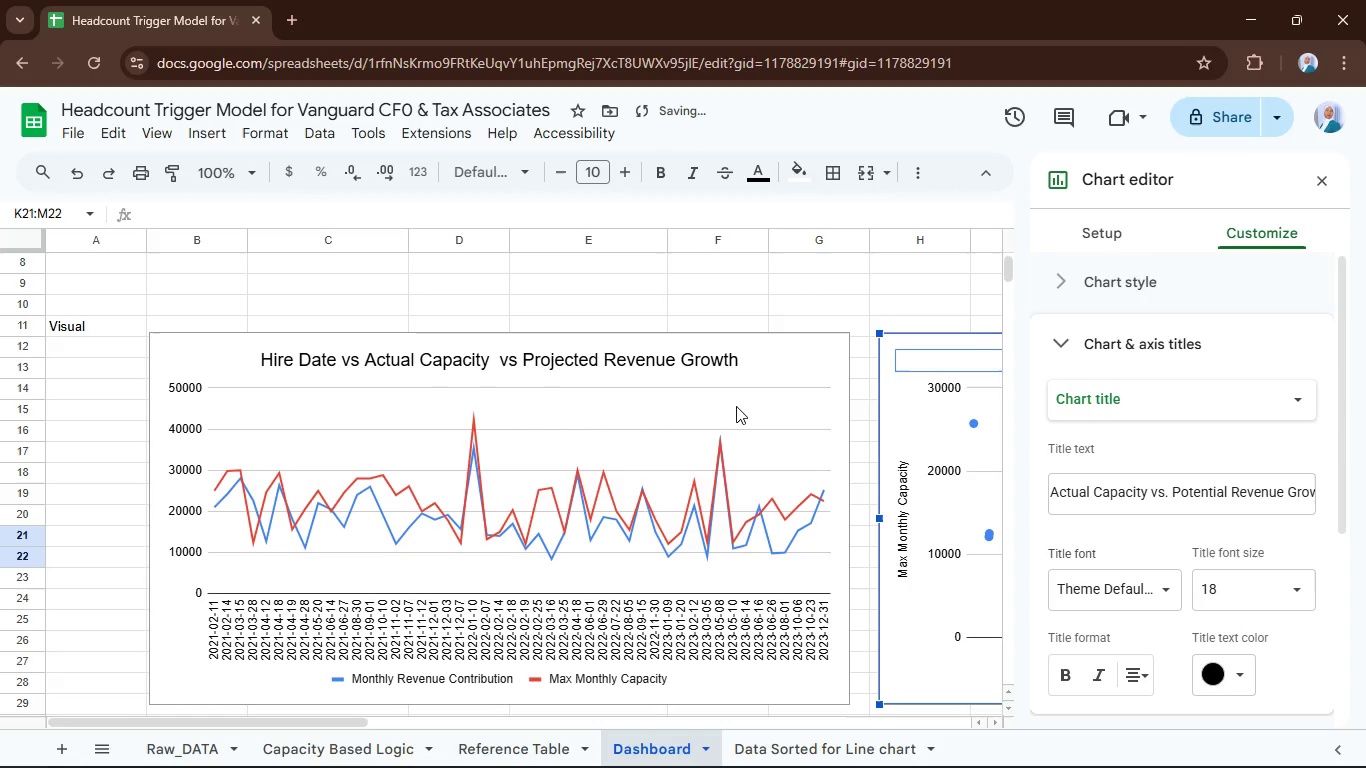 
left_click([808, 757])